 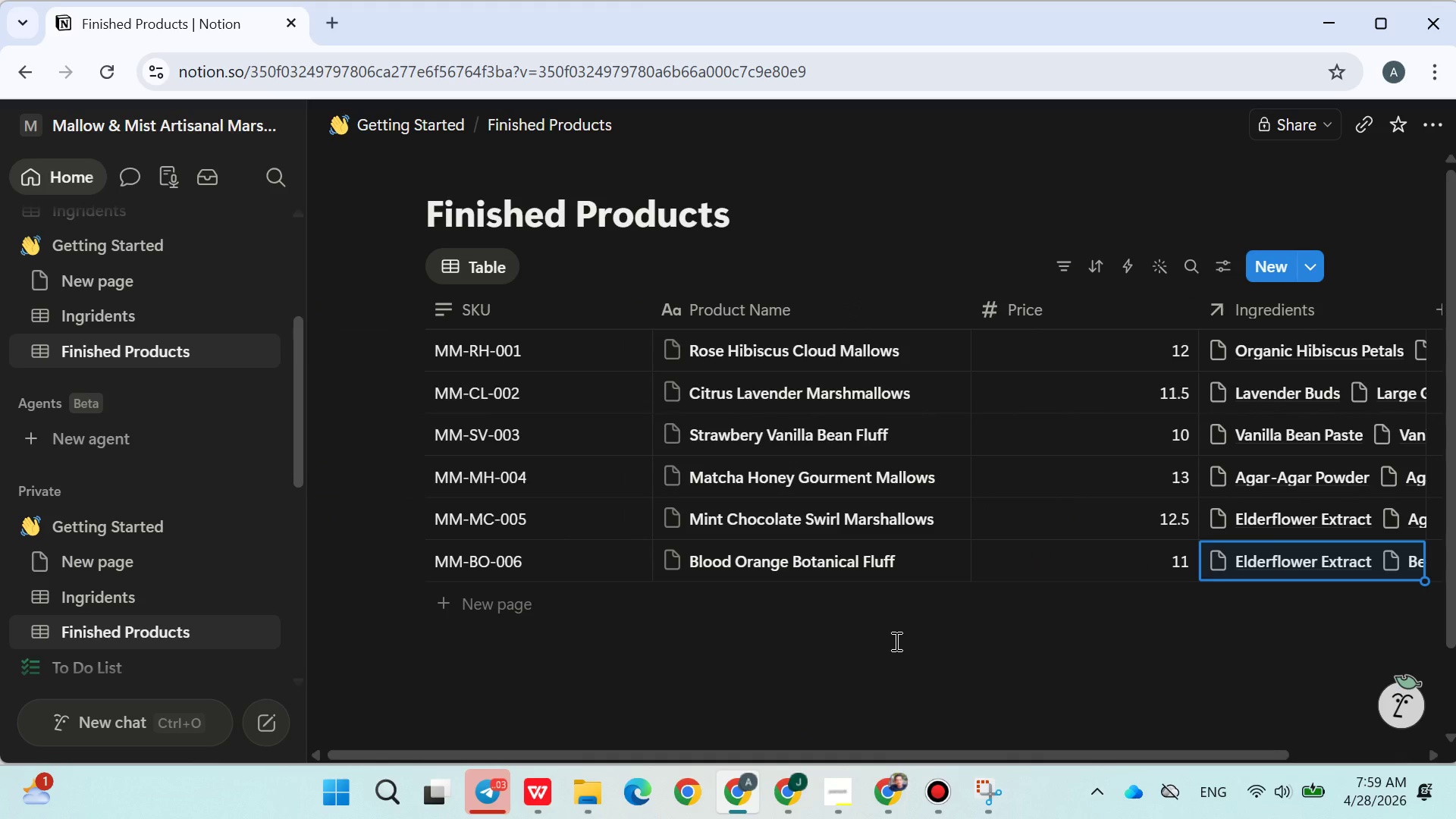 
left_click([497, 603])
 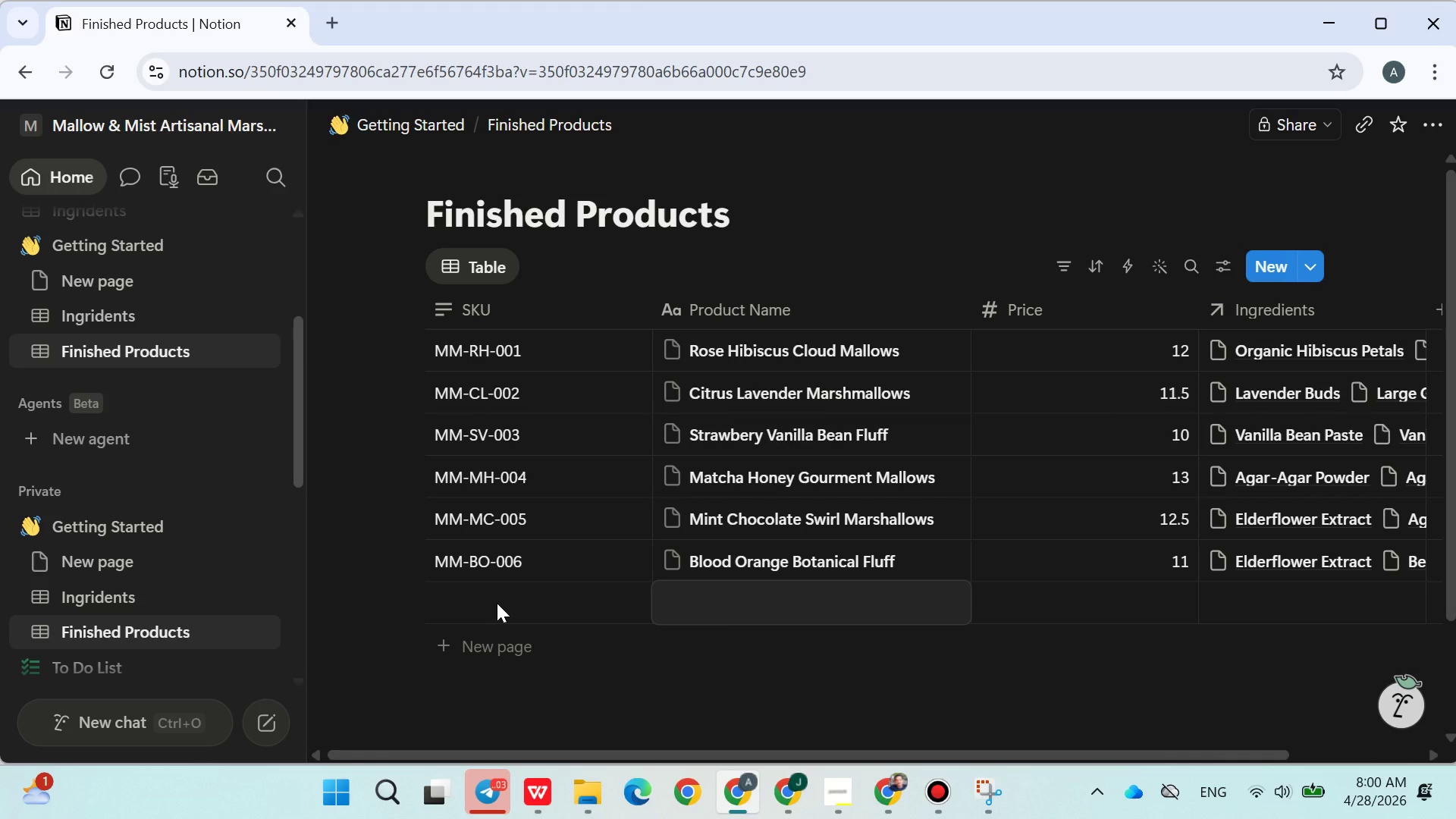 
wait(11.97)
 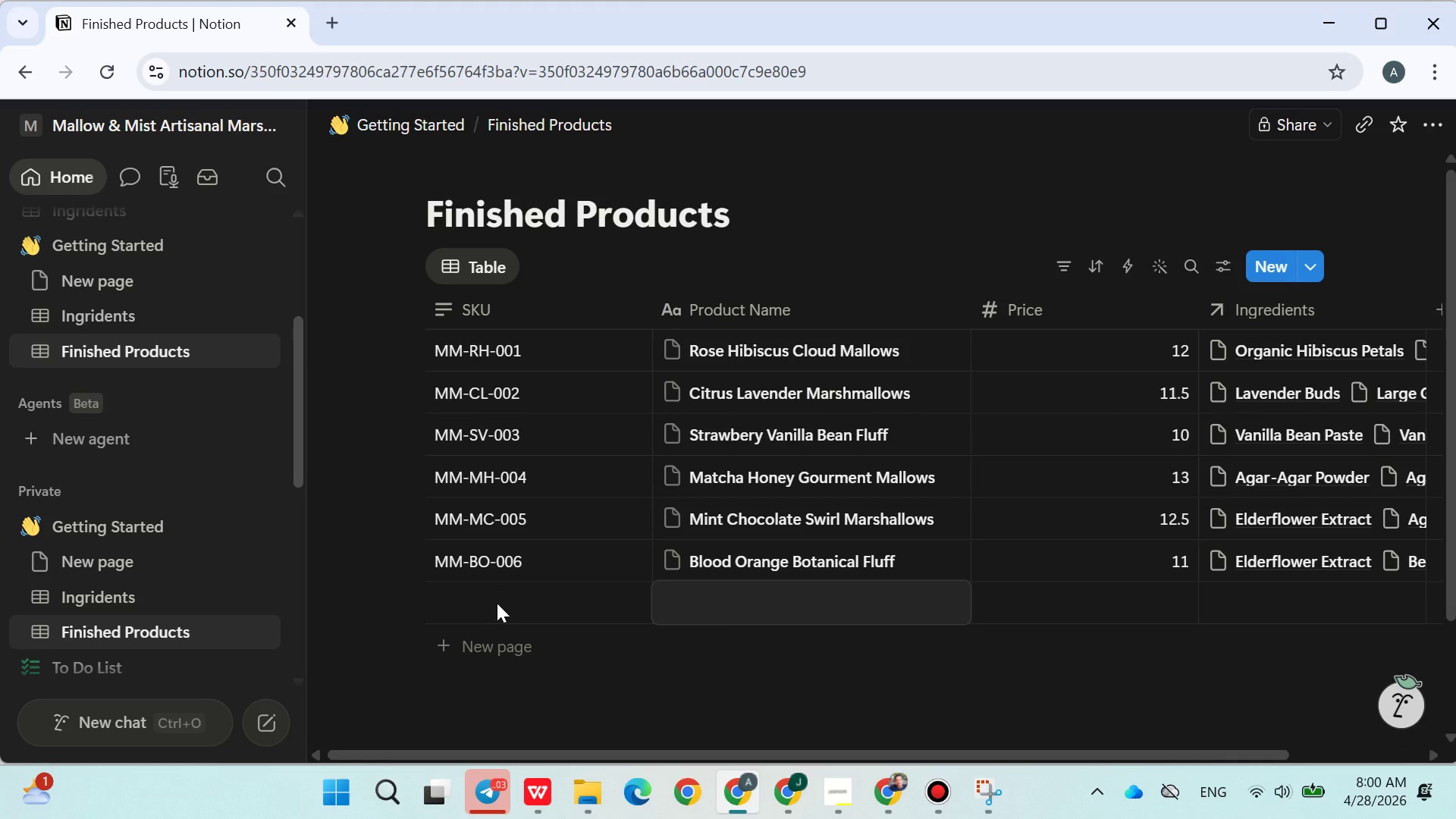 
type(Blueb)
 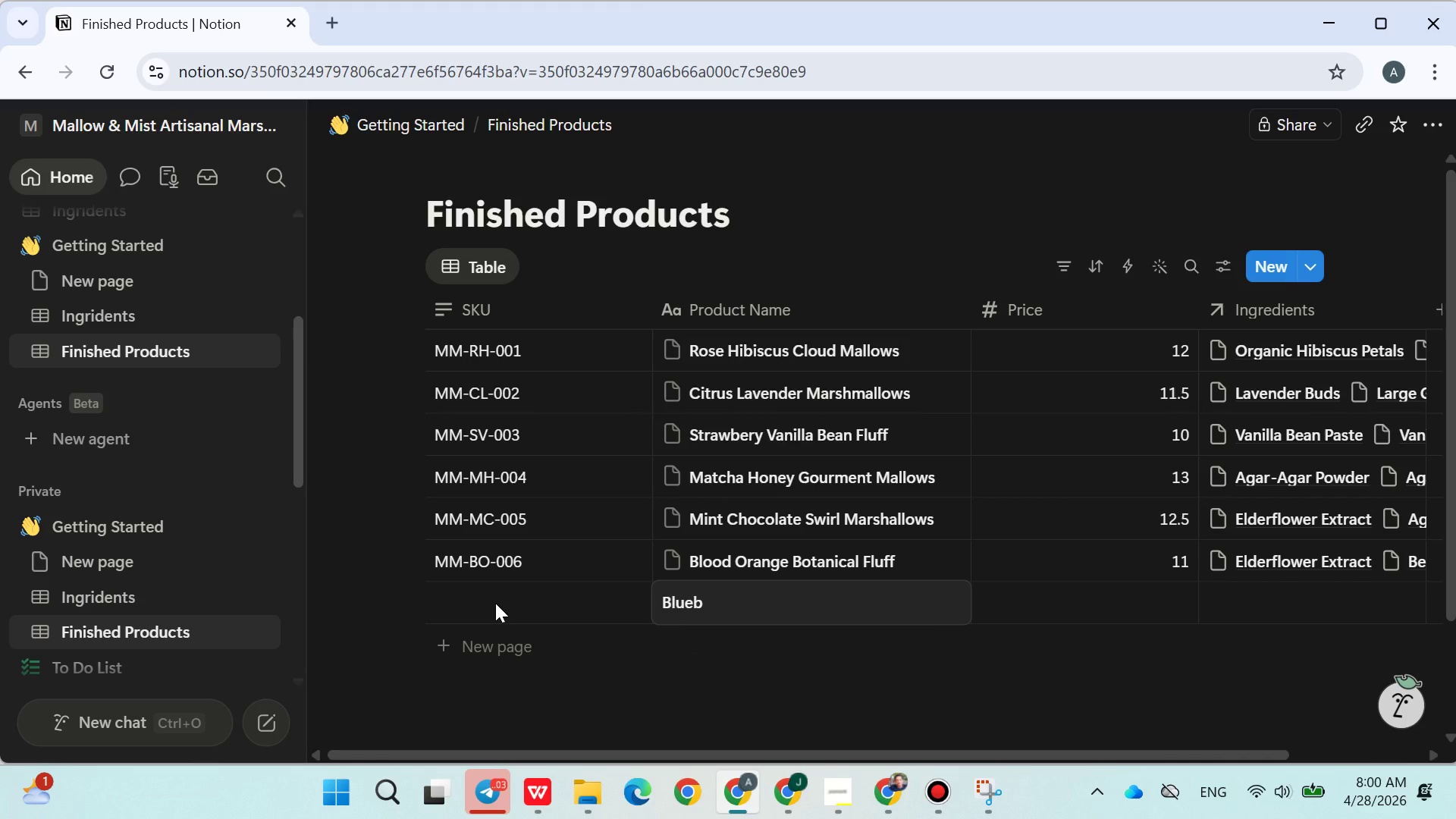 
type(erry Thyme Artisan )
 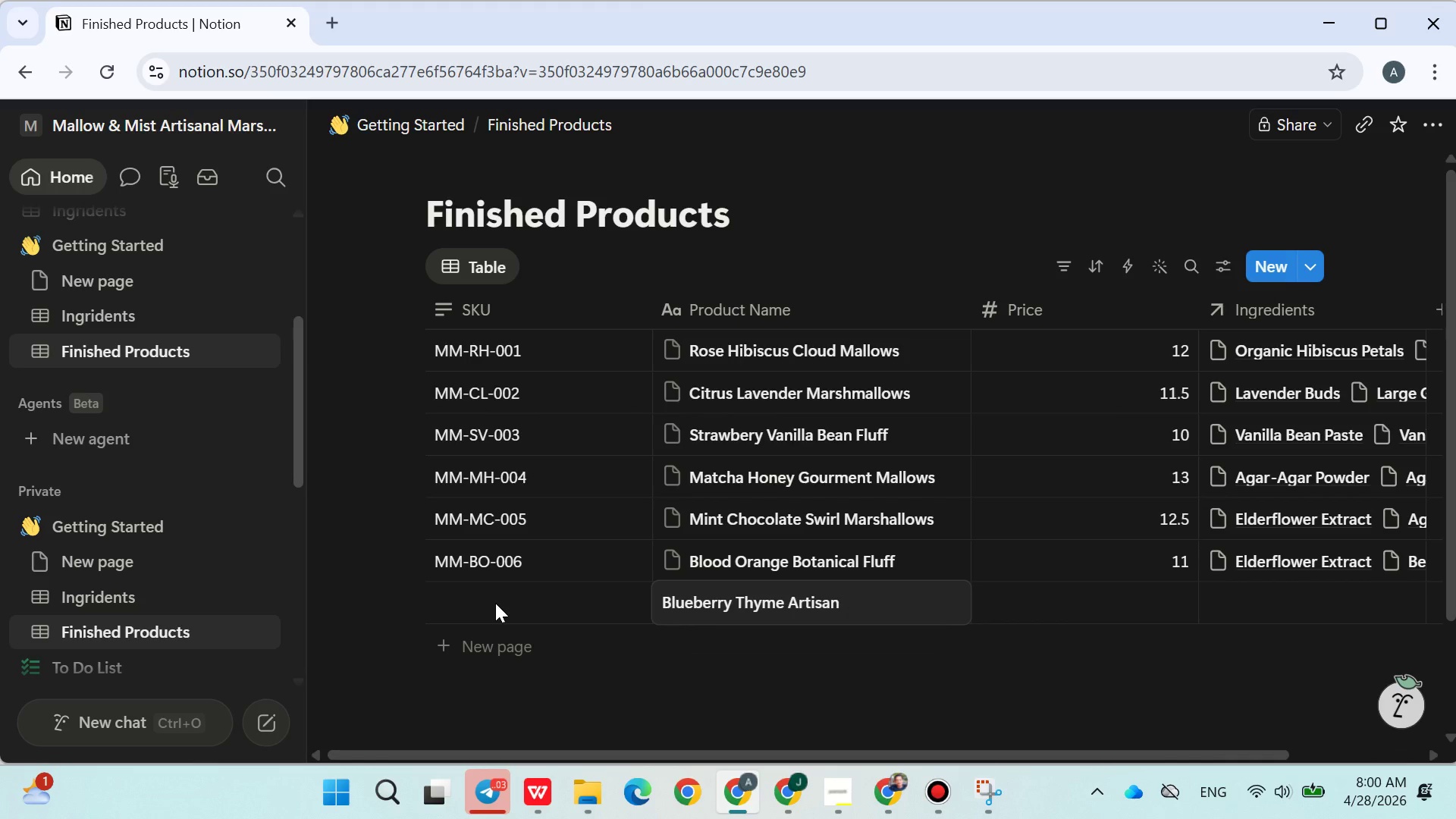 
wait(7.3)
 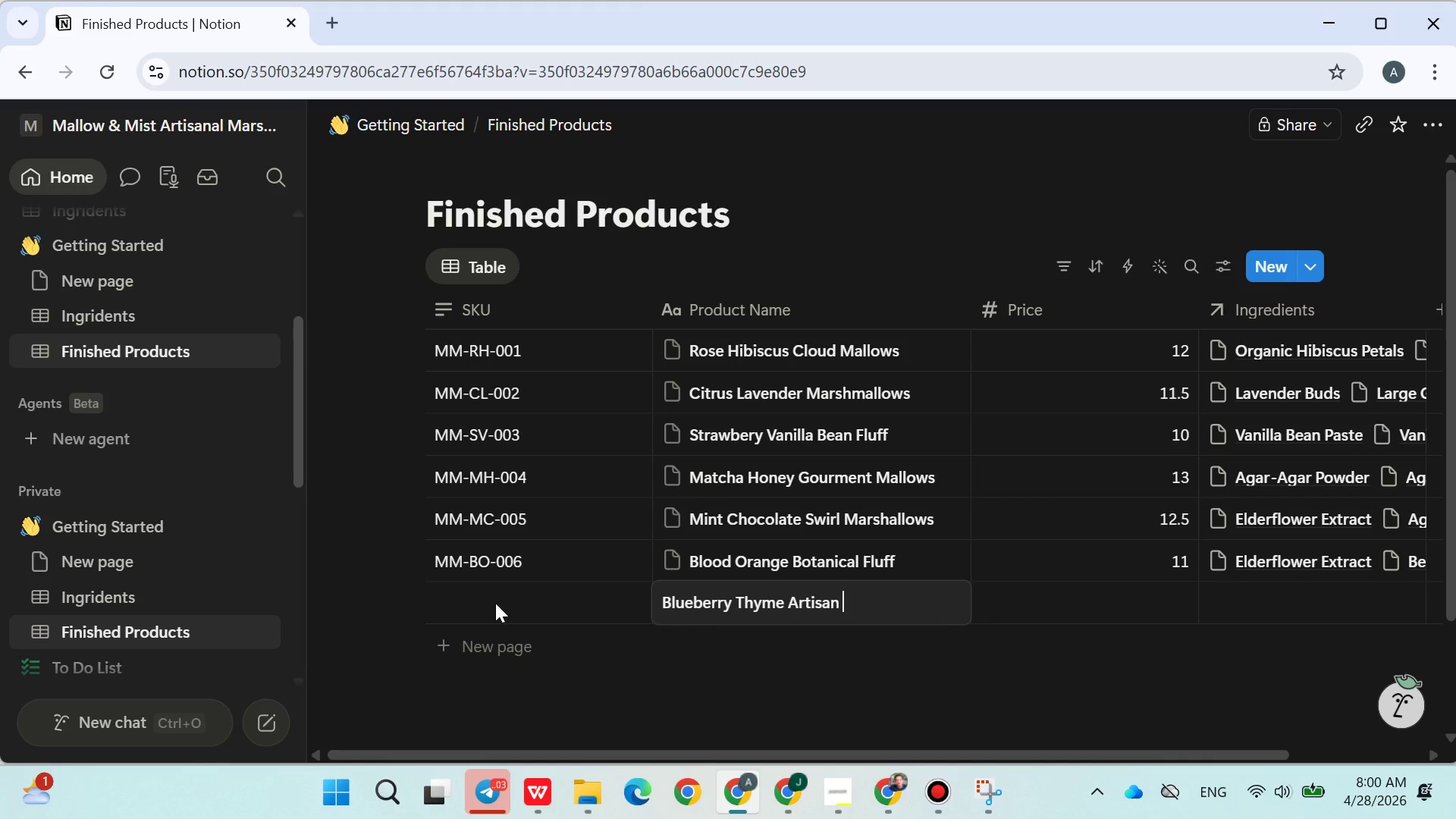 
type(Marshmallows)
 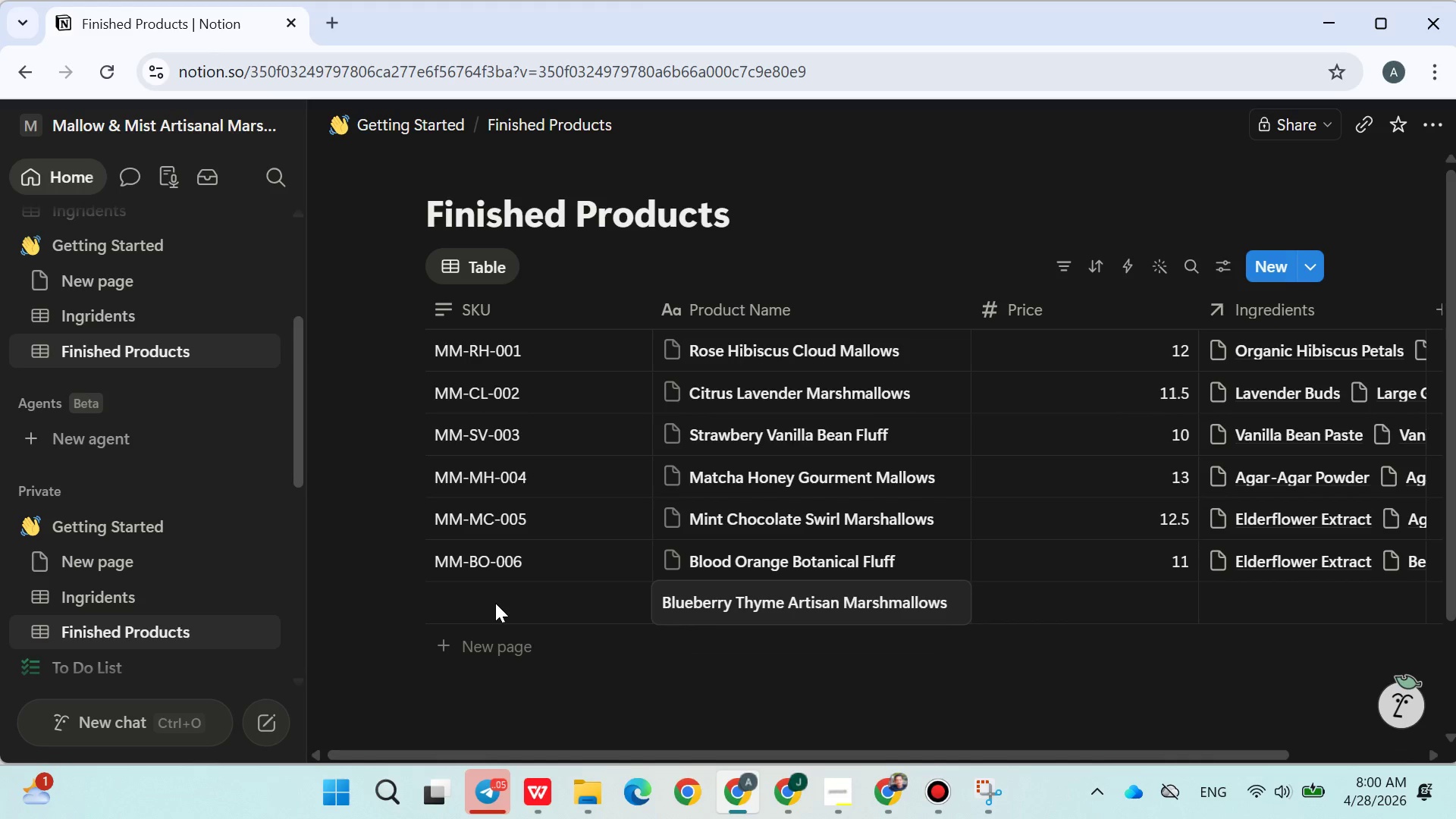 
double_click([495, 603])
 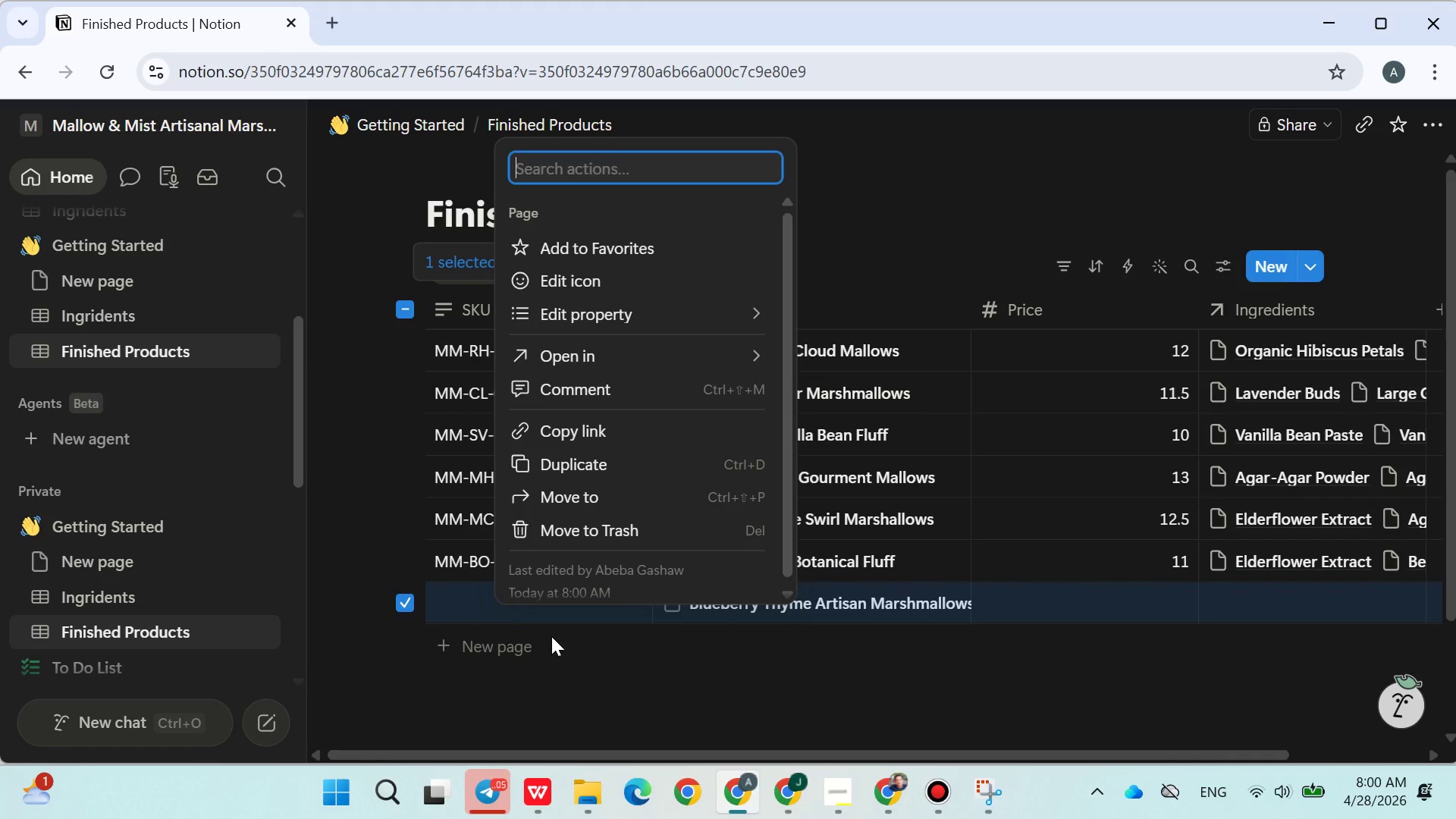 
left_click([626, 695])
 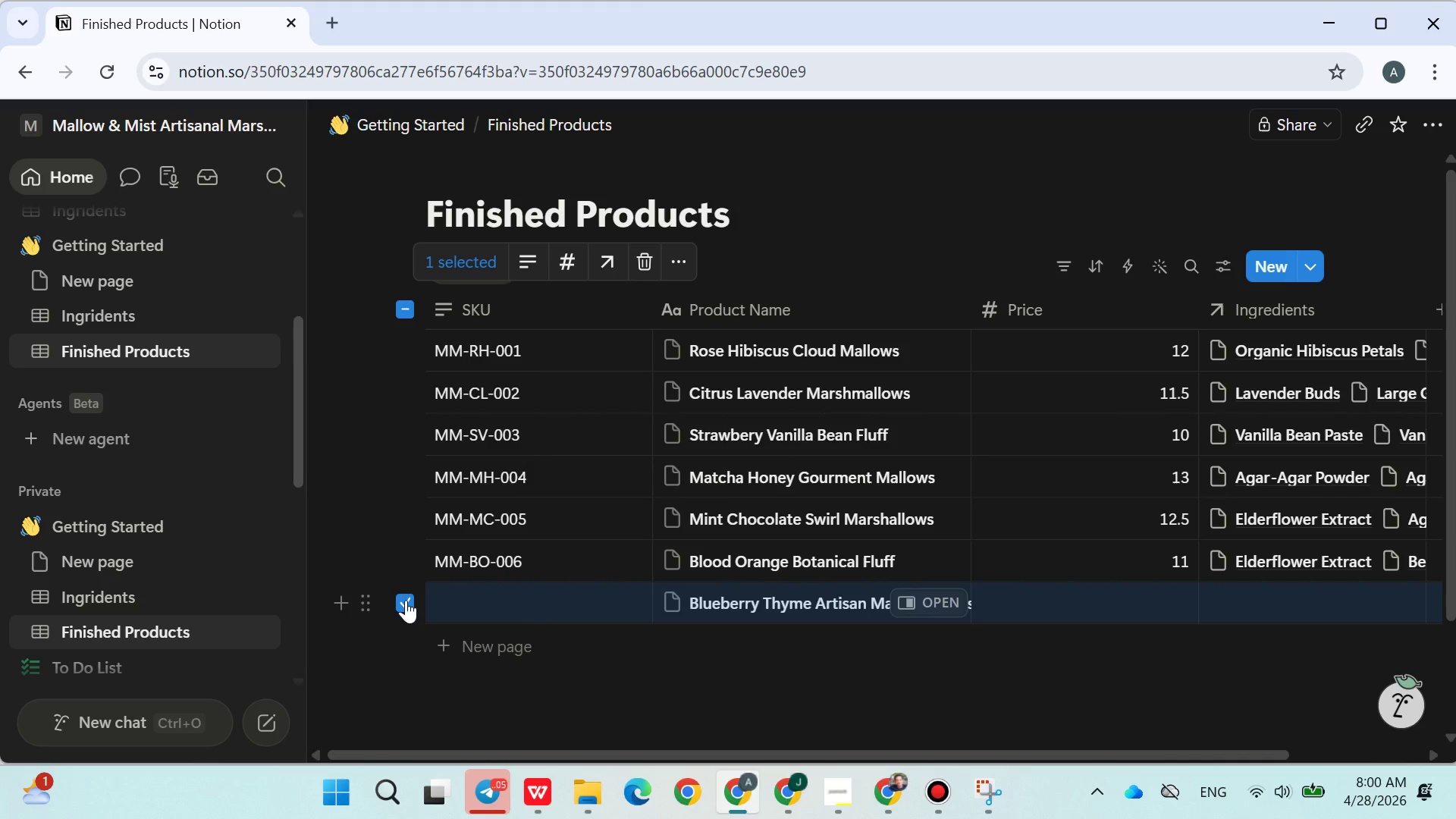 
left_click([406, 598])
 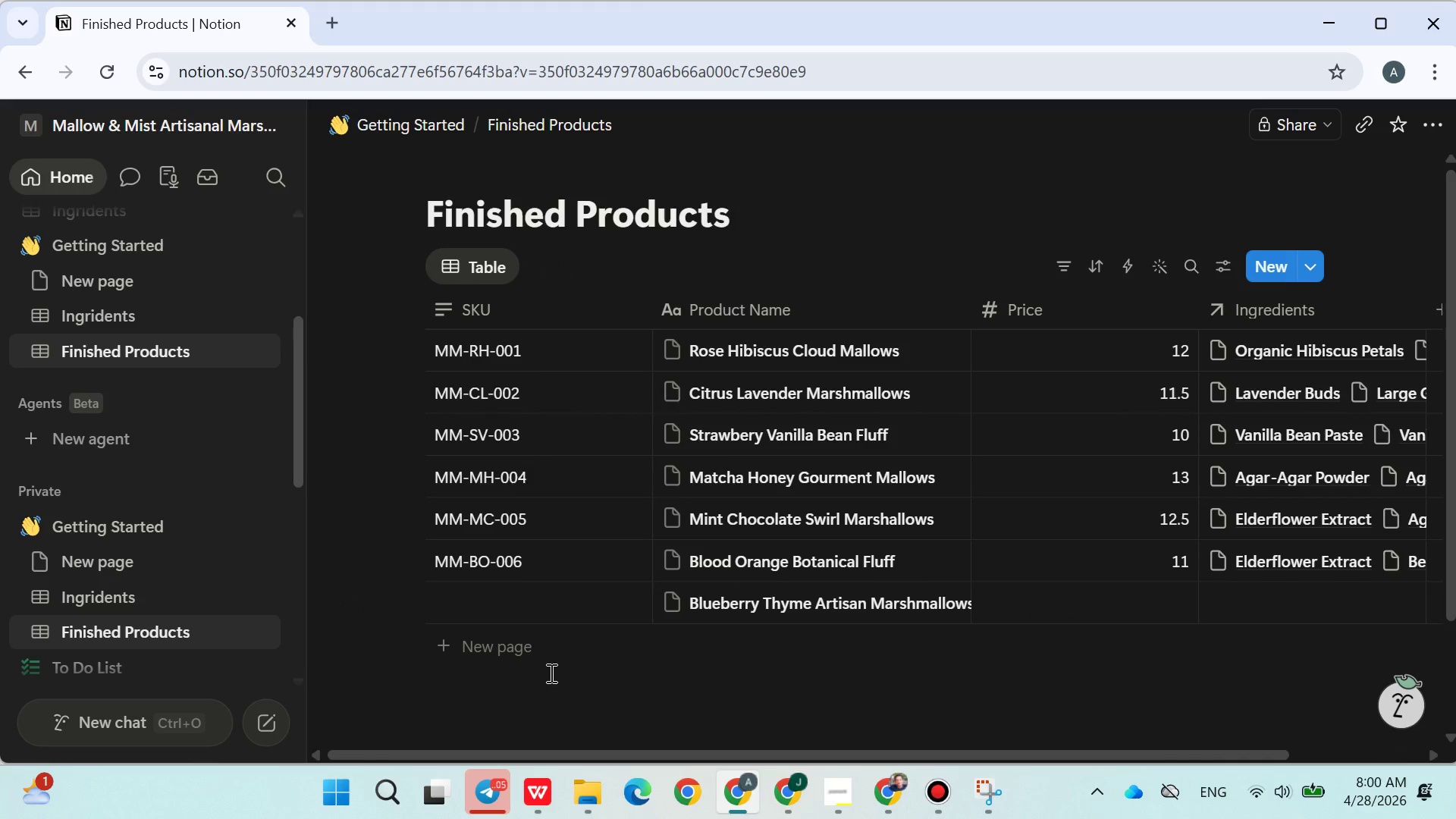 
left_click([554, 676])
 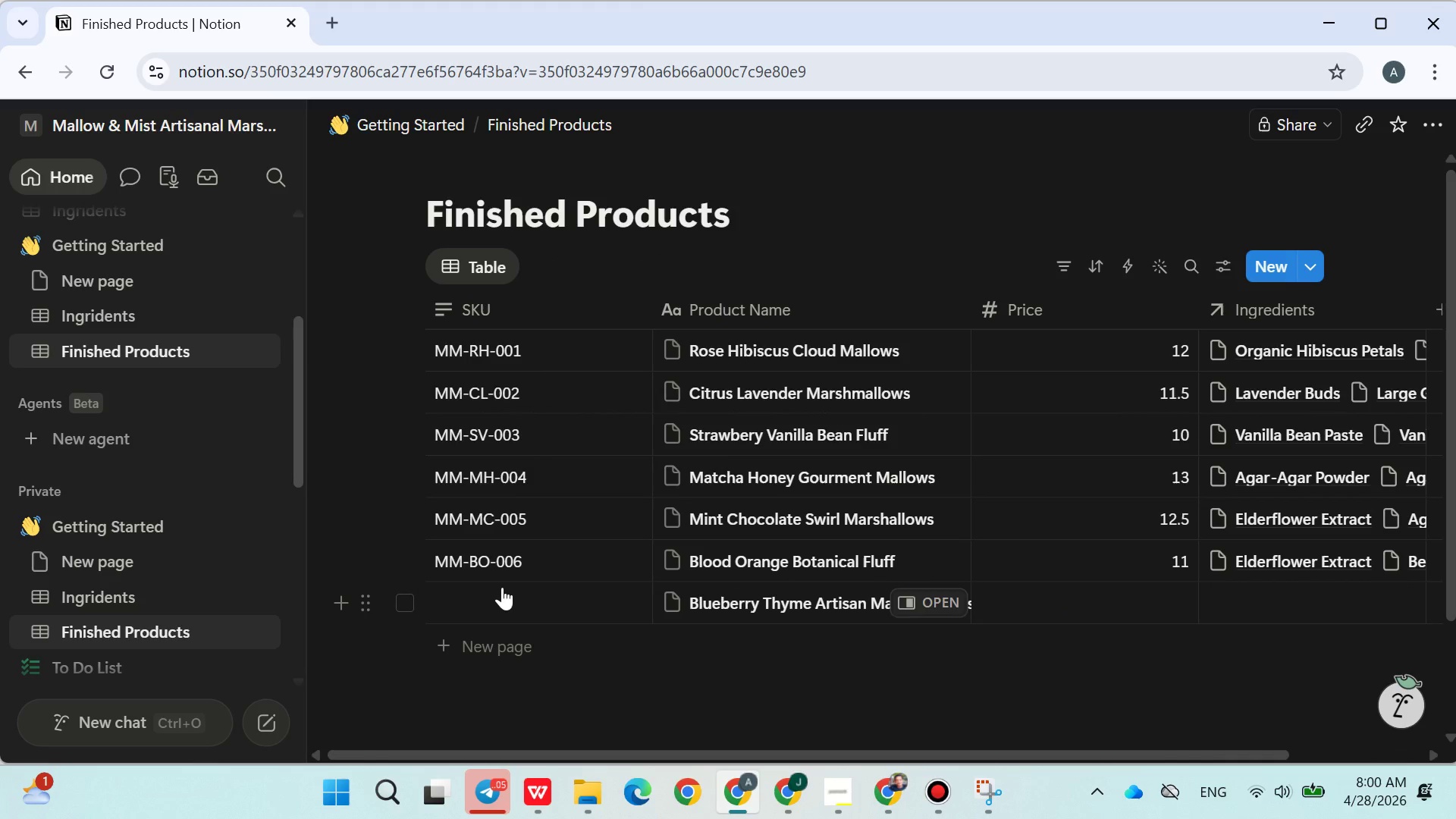 
left_click([502, 587])
 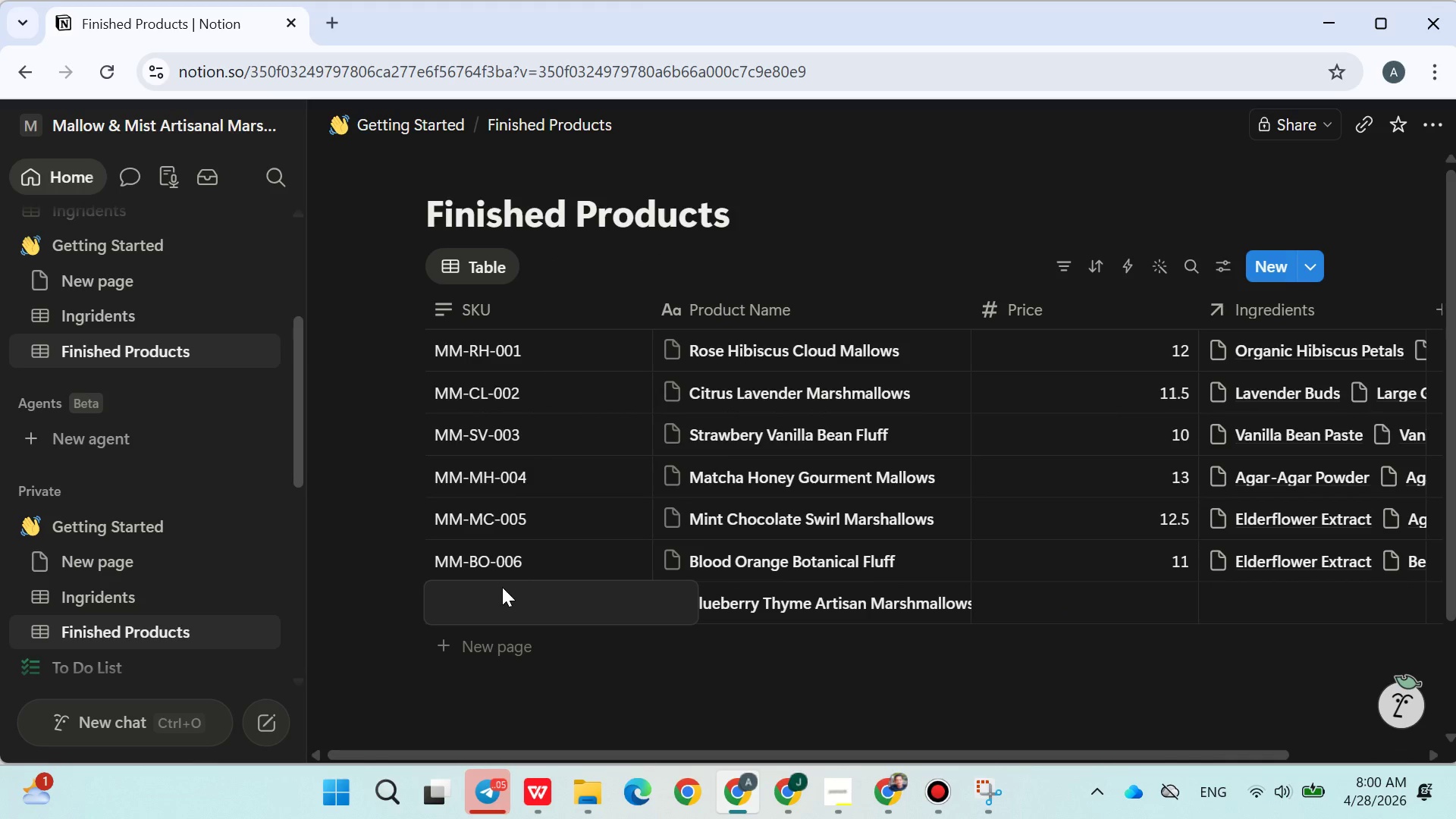 
type(MM-BT-007)
 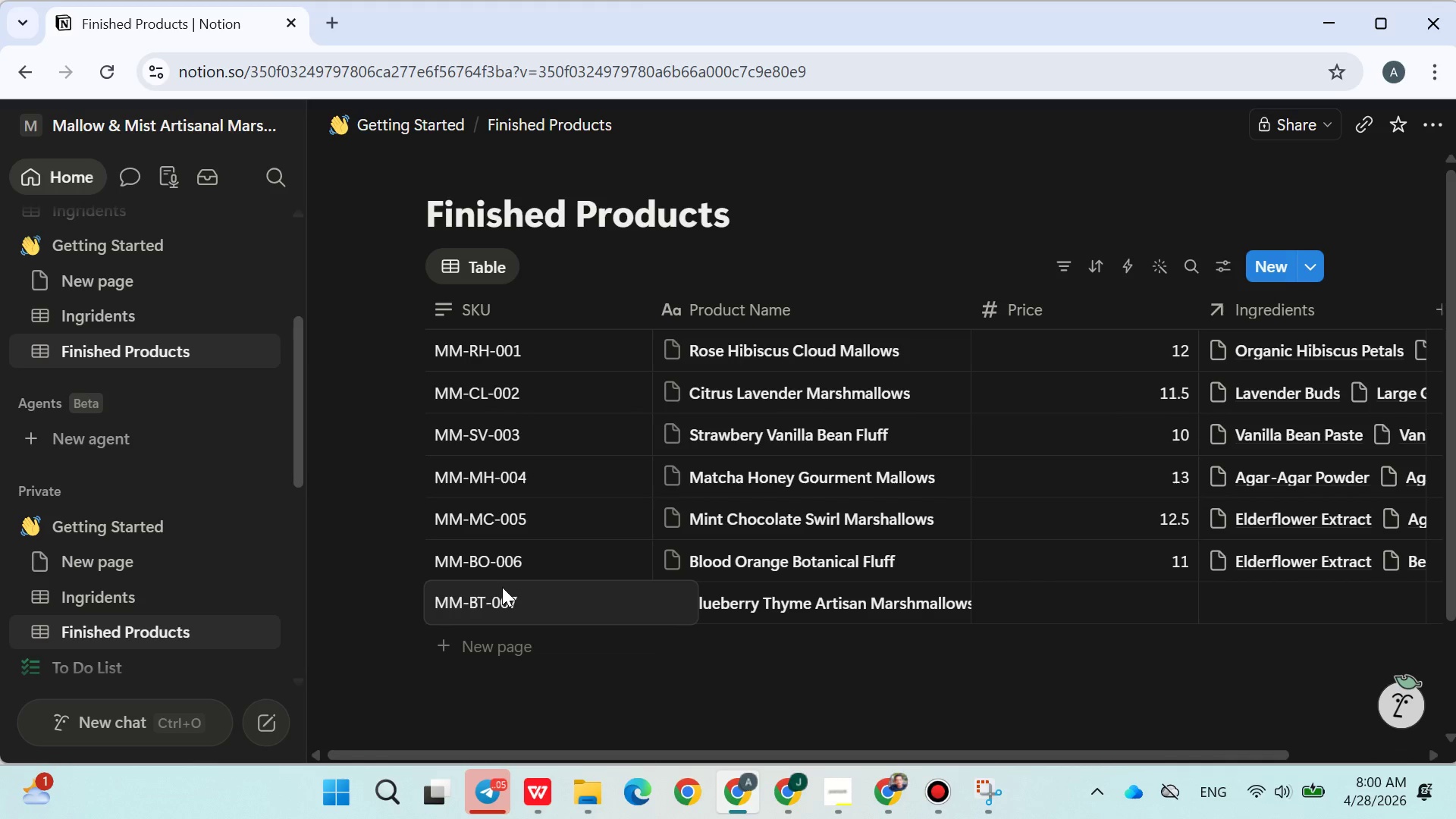 
wait(7.58)
 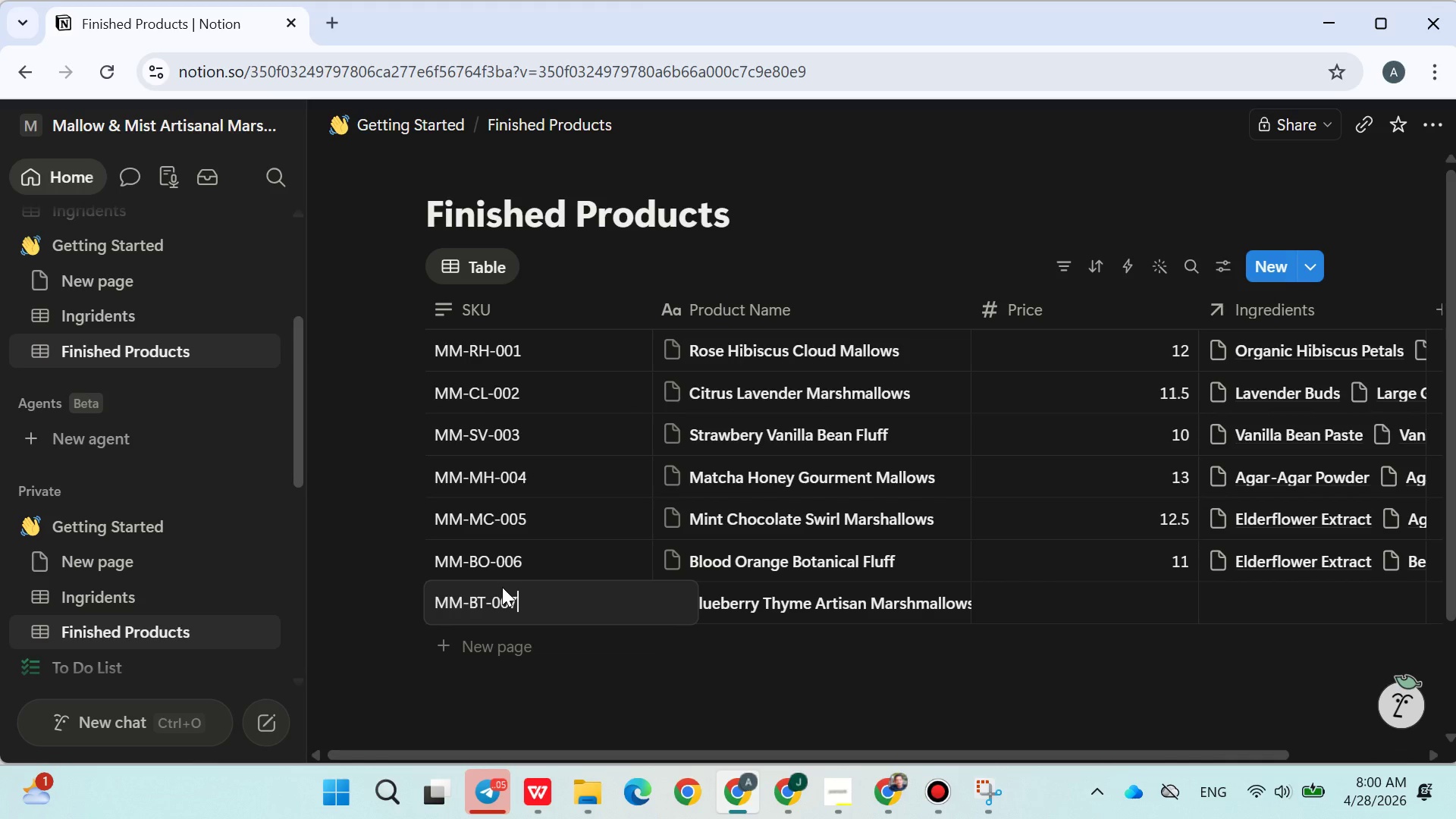 
left_click([1145, 535])
 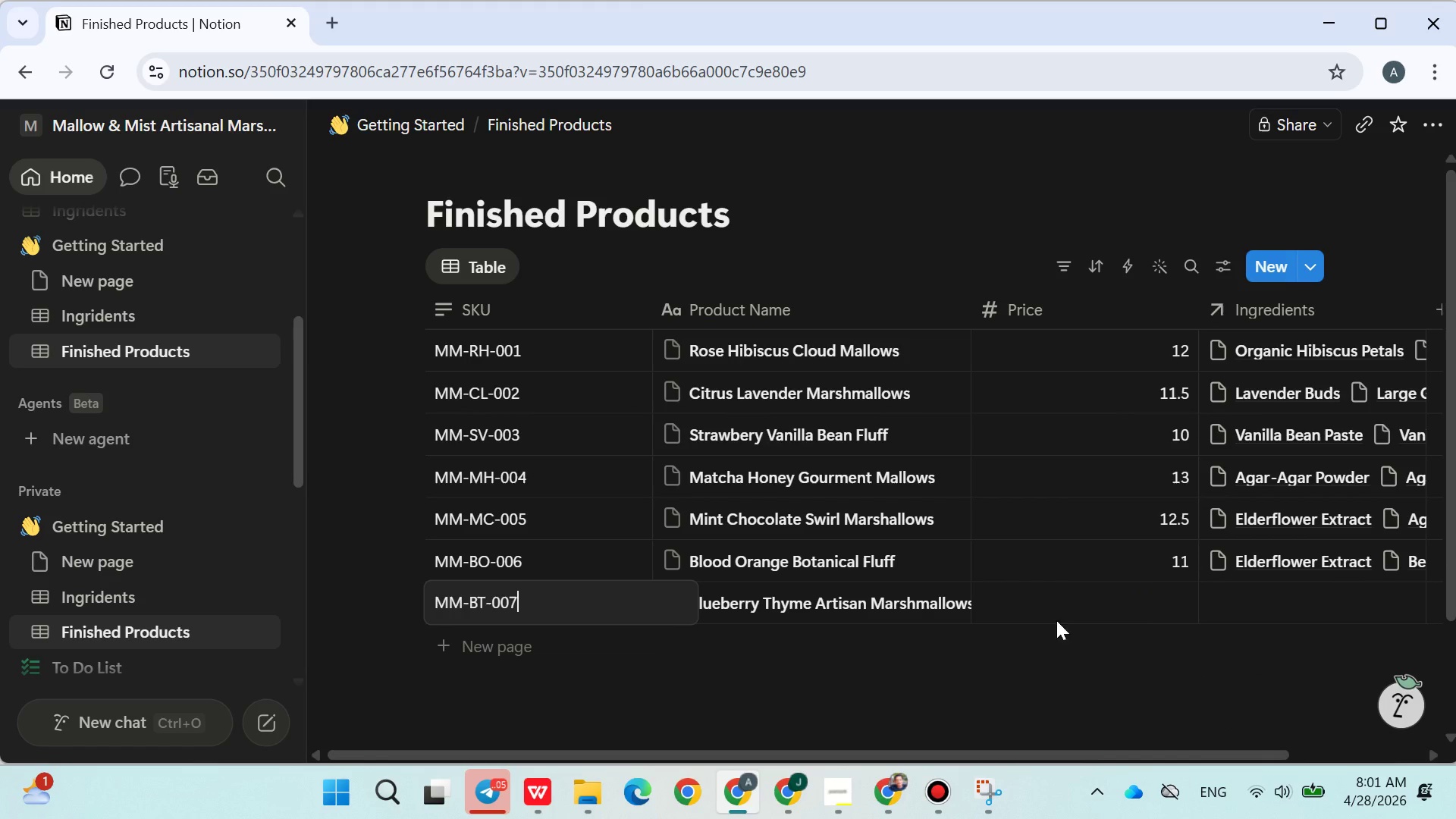 
wait(5.23)
 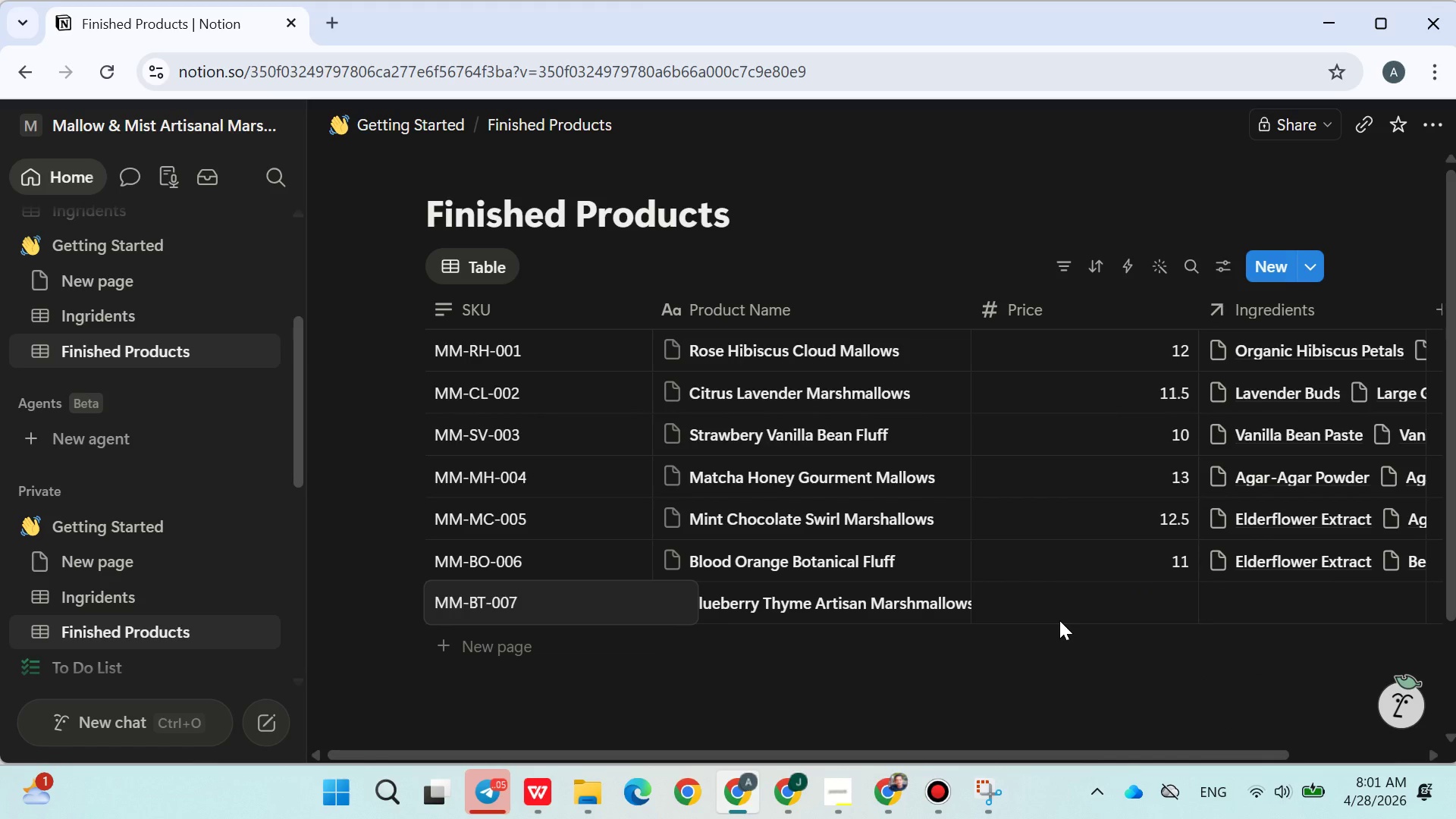 
left_click([937, 695])
 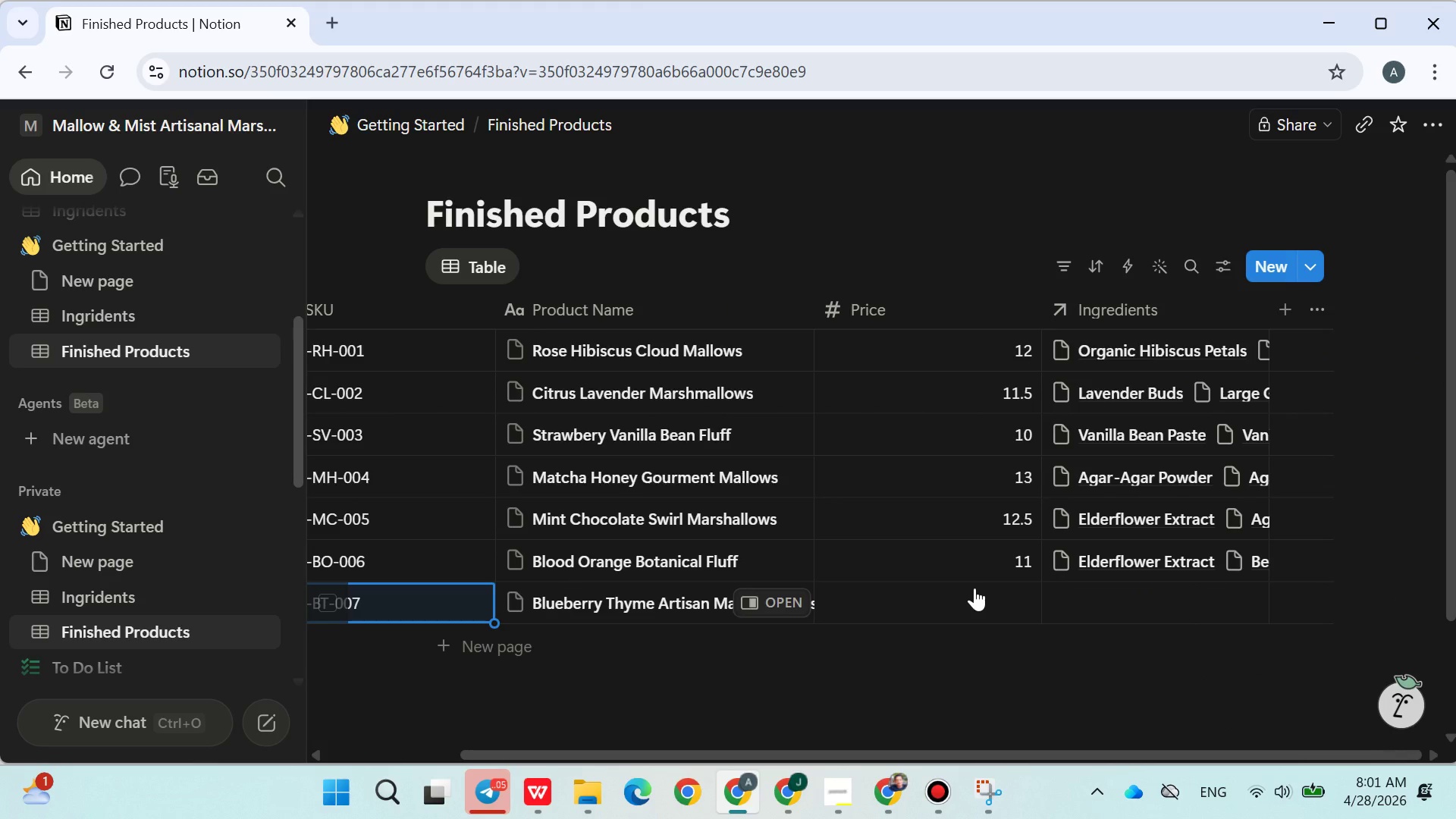 
left_click([974, 588])
 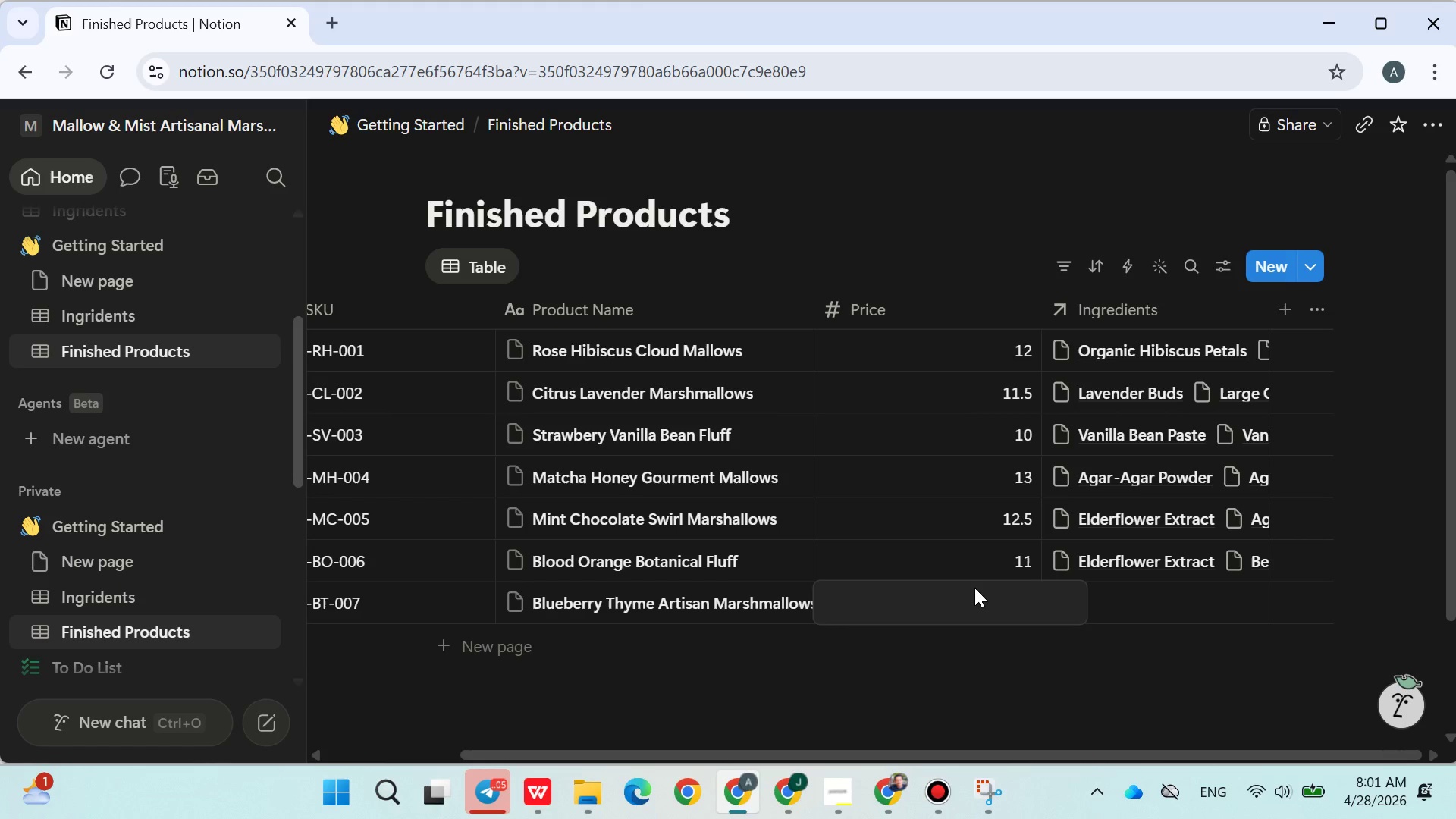 
type(13.50)
 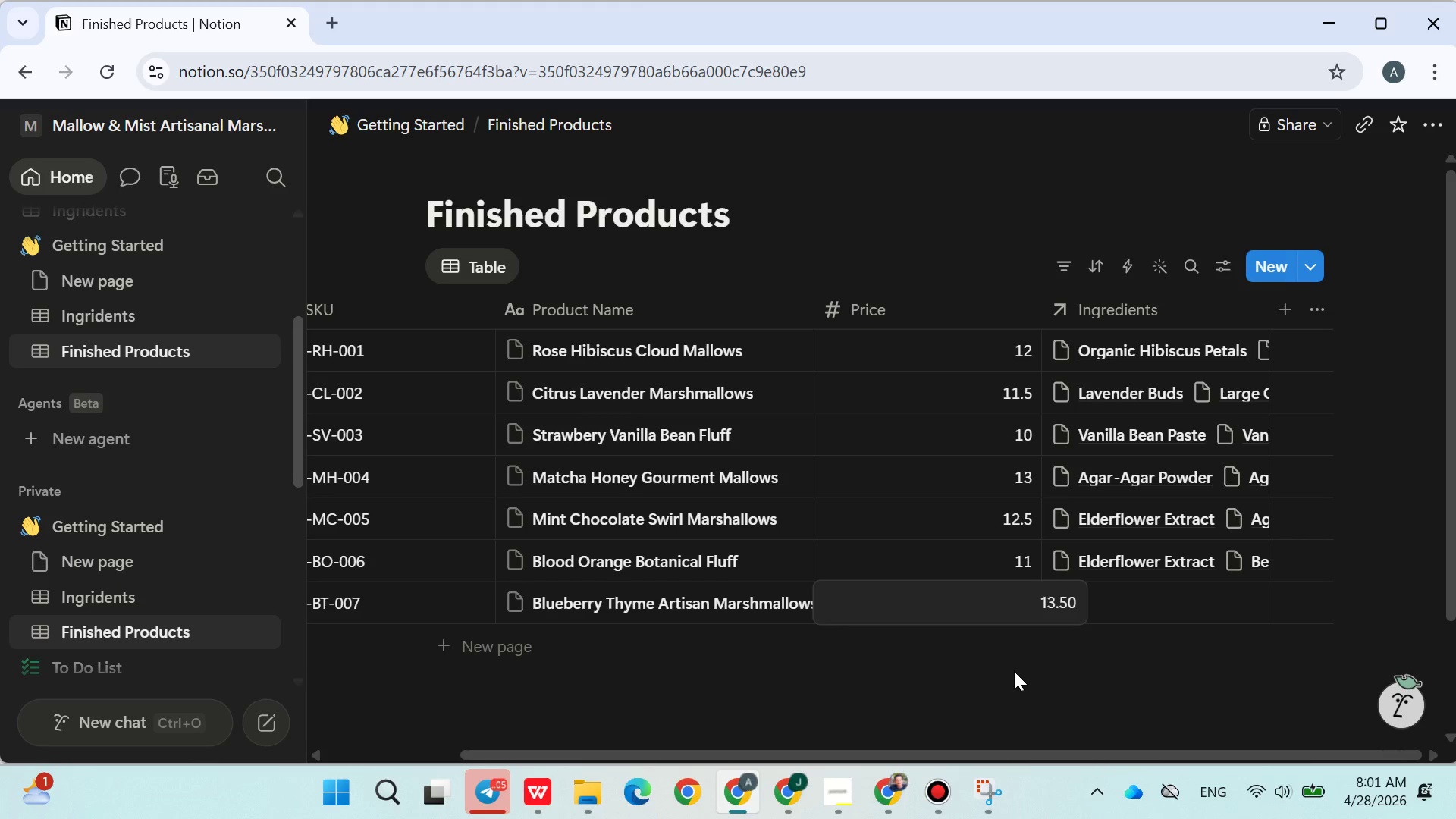 
left_click([1024, 698])
 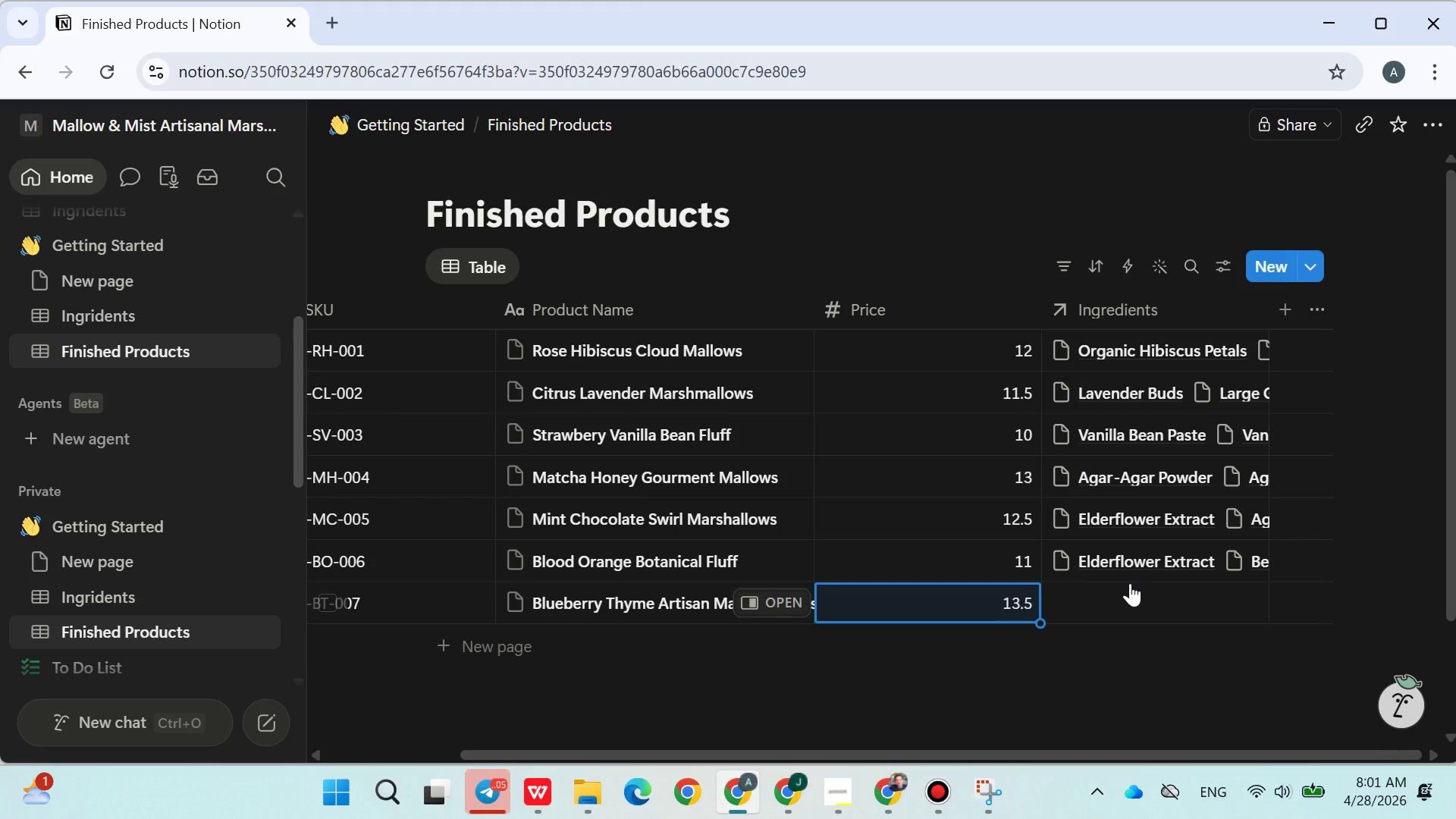 
left_click([1130, 582])
 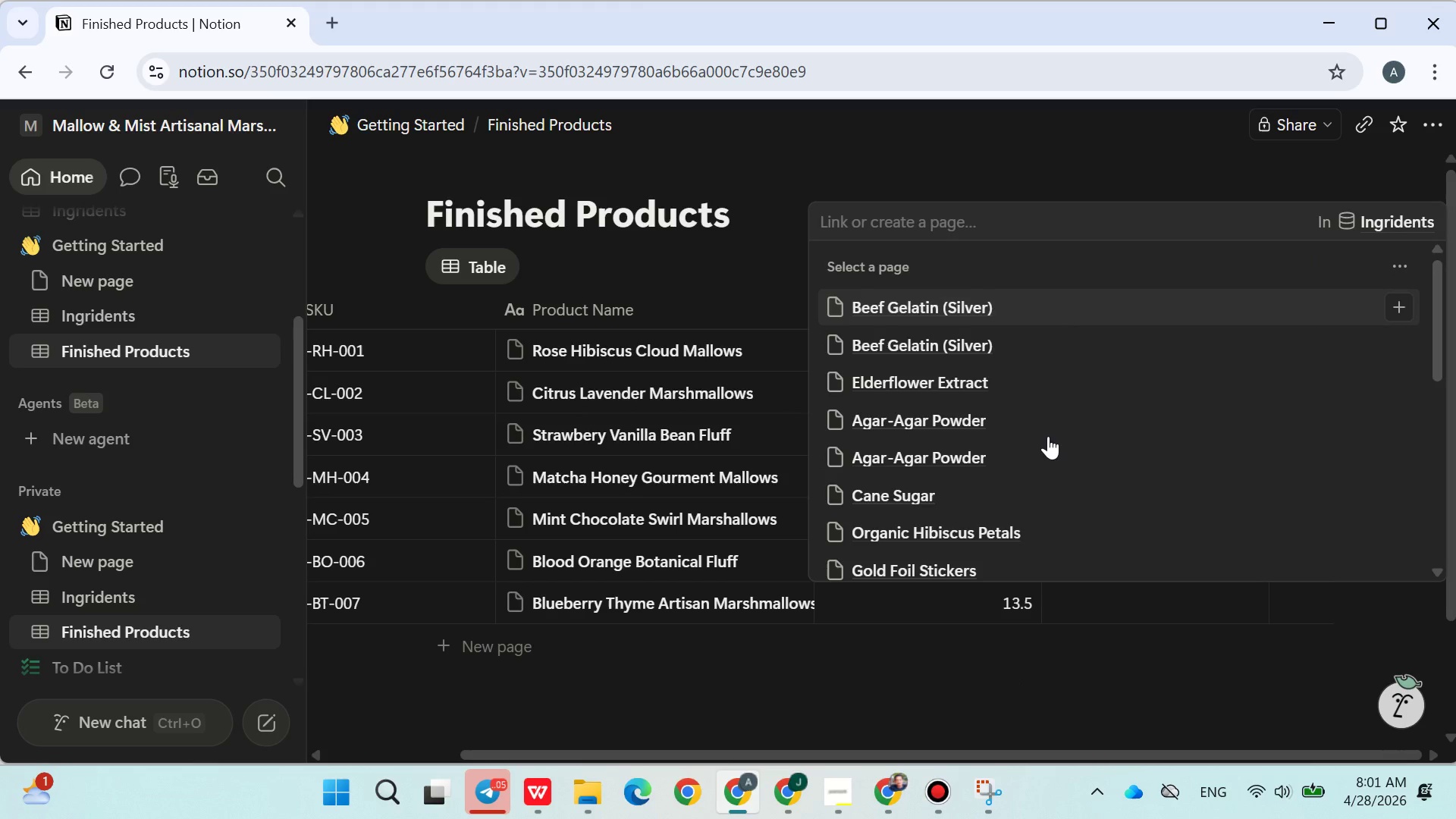 
type(blu)
 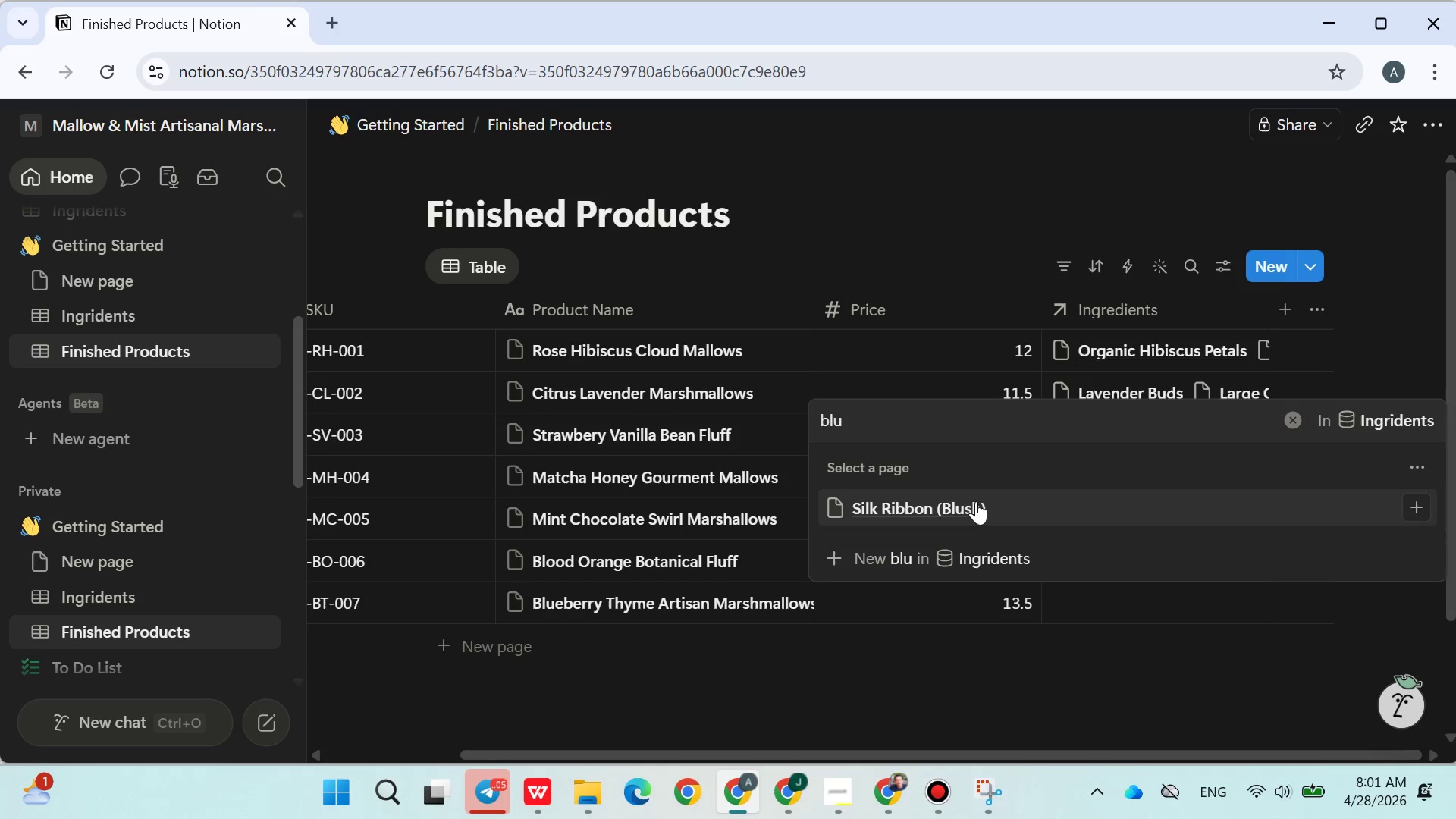 
left_click([975, 501])
 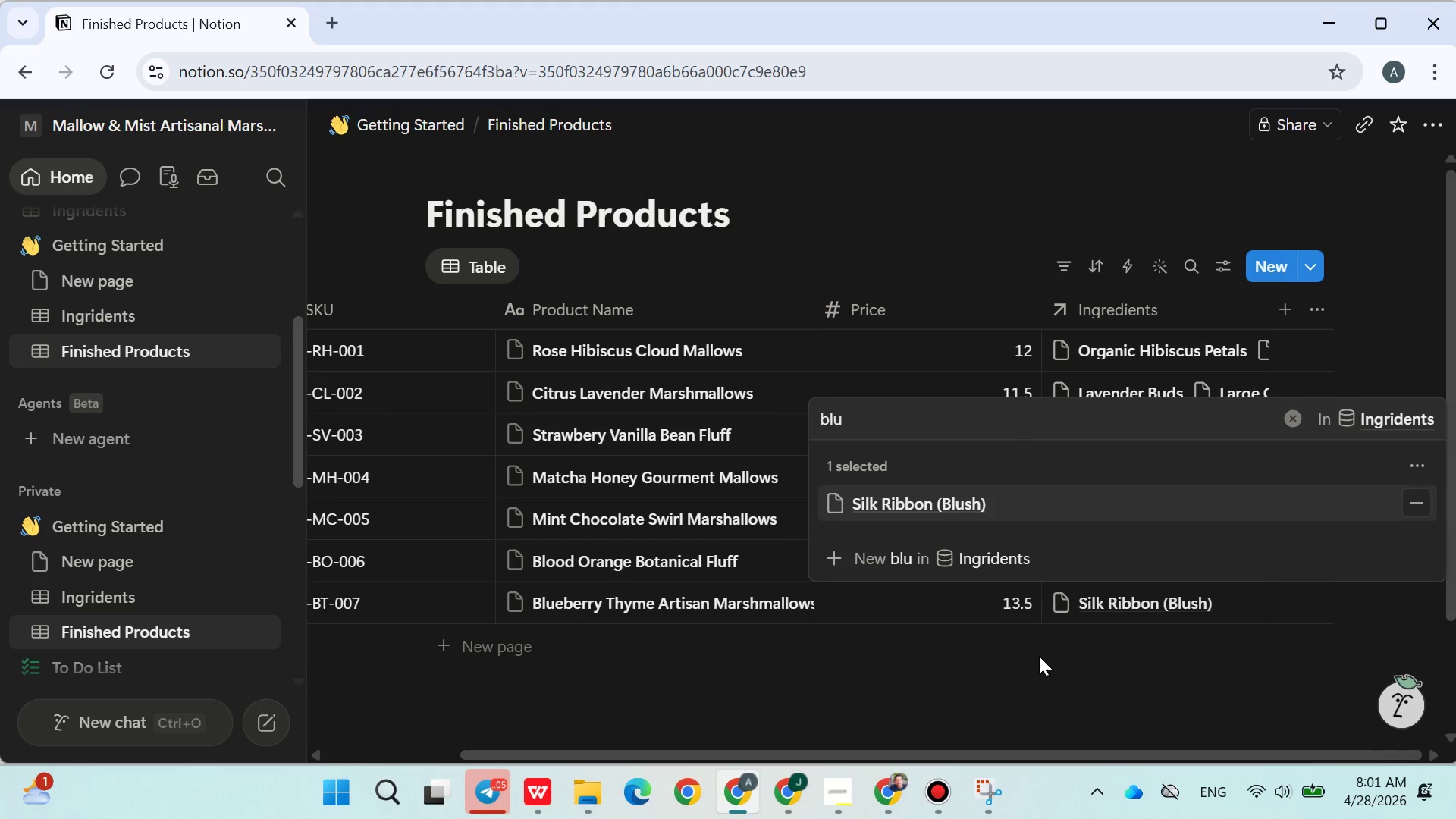 
left_click([1043, 657])
 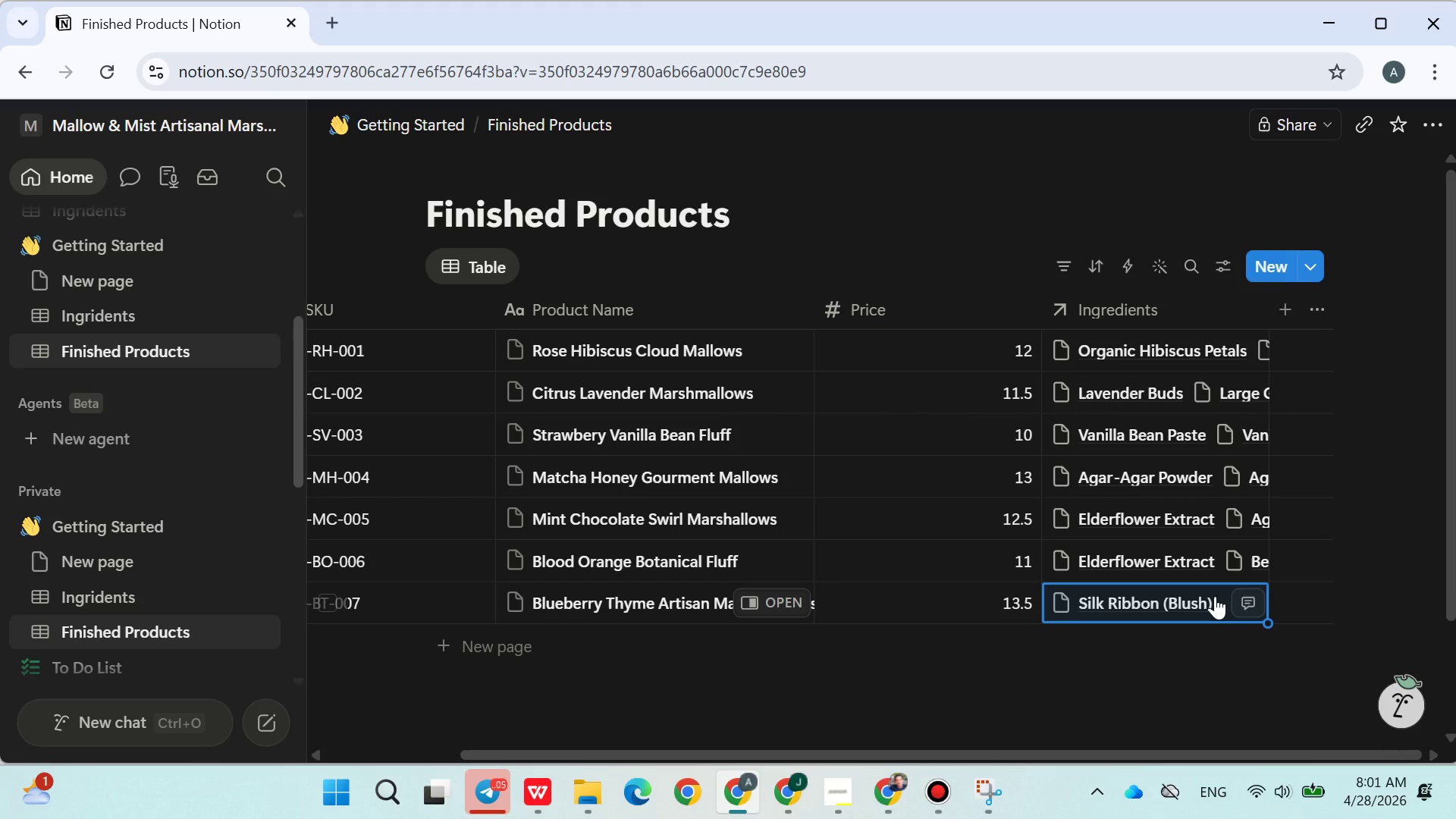 
left_click([1215, 595])
 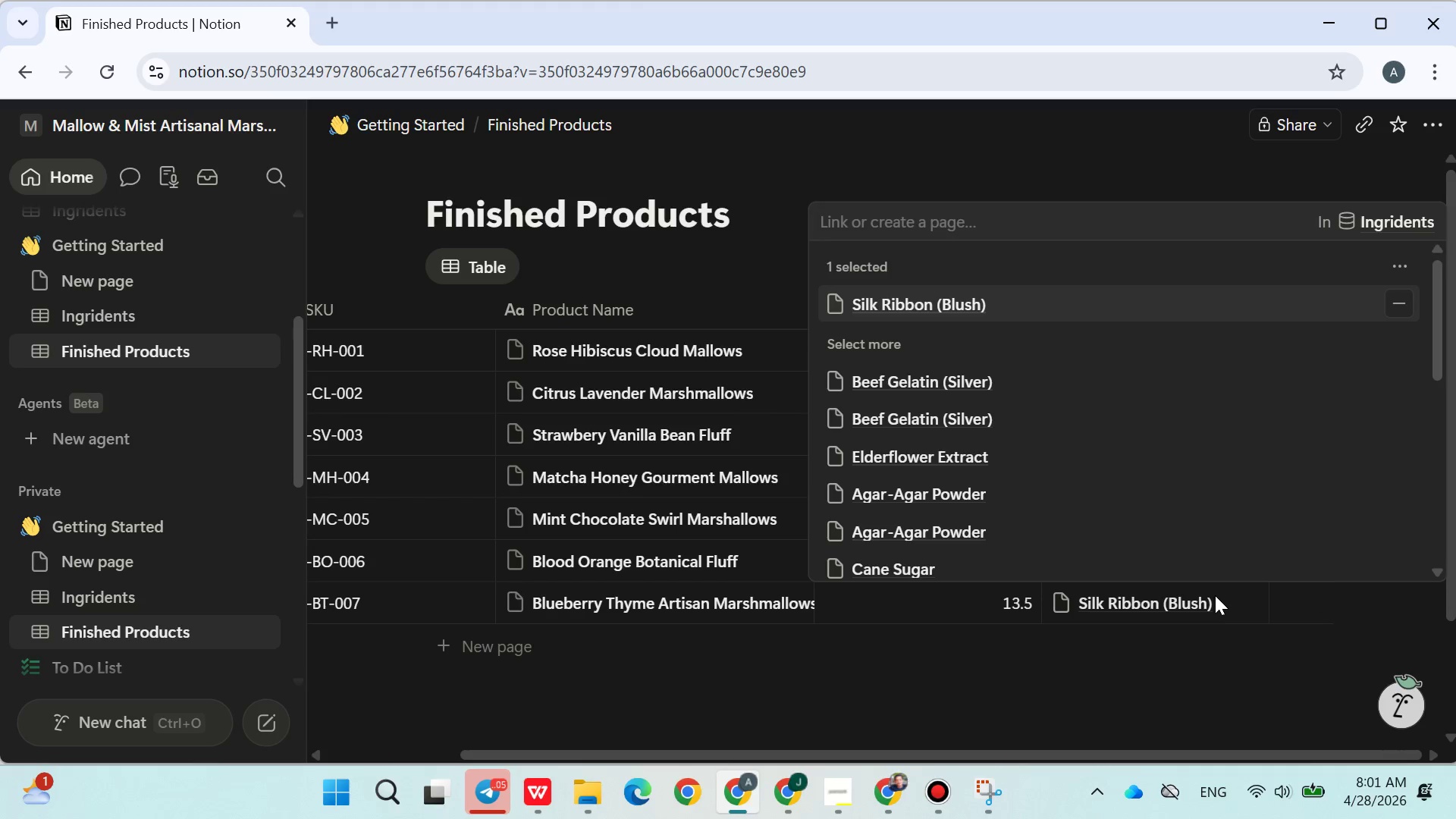 
type(unf)
key(Backspace)
key(Backspace)
key(Backspace)
type(th)
 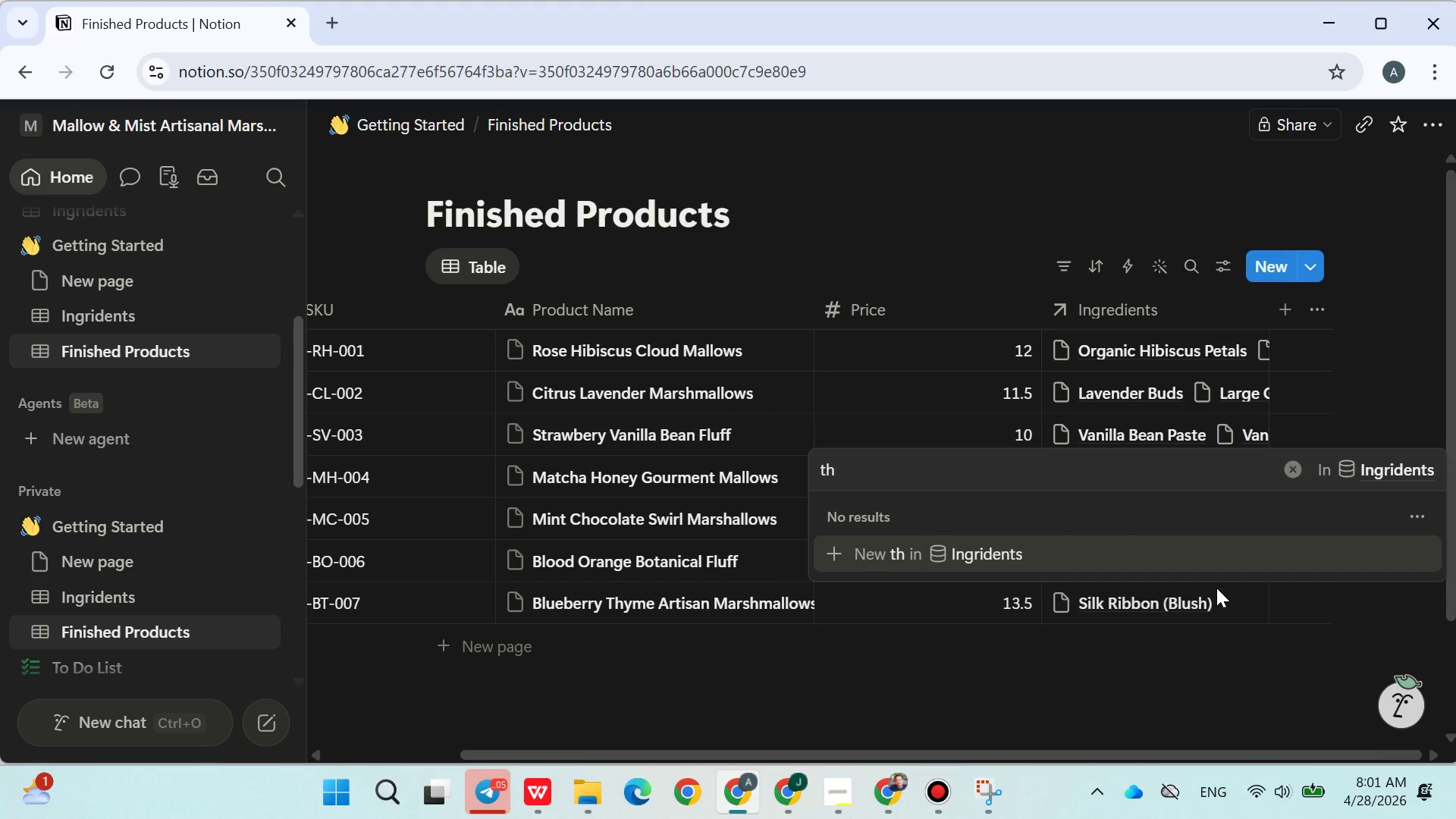 
key(Y)
 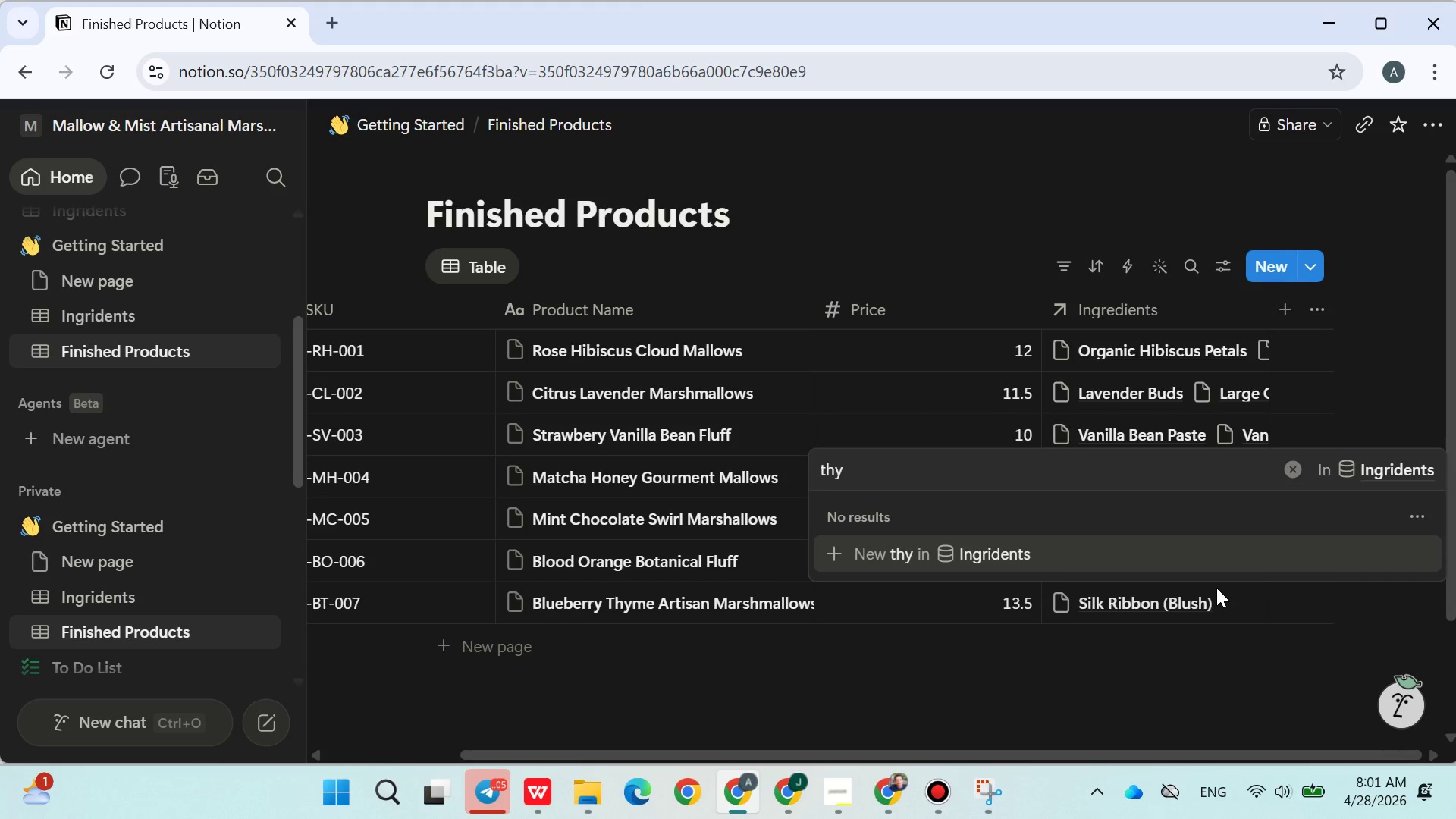 
key(Backspace)
 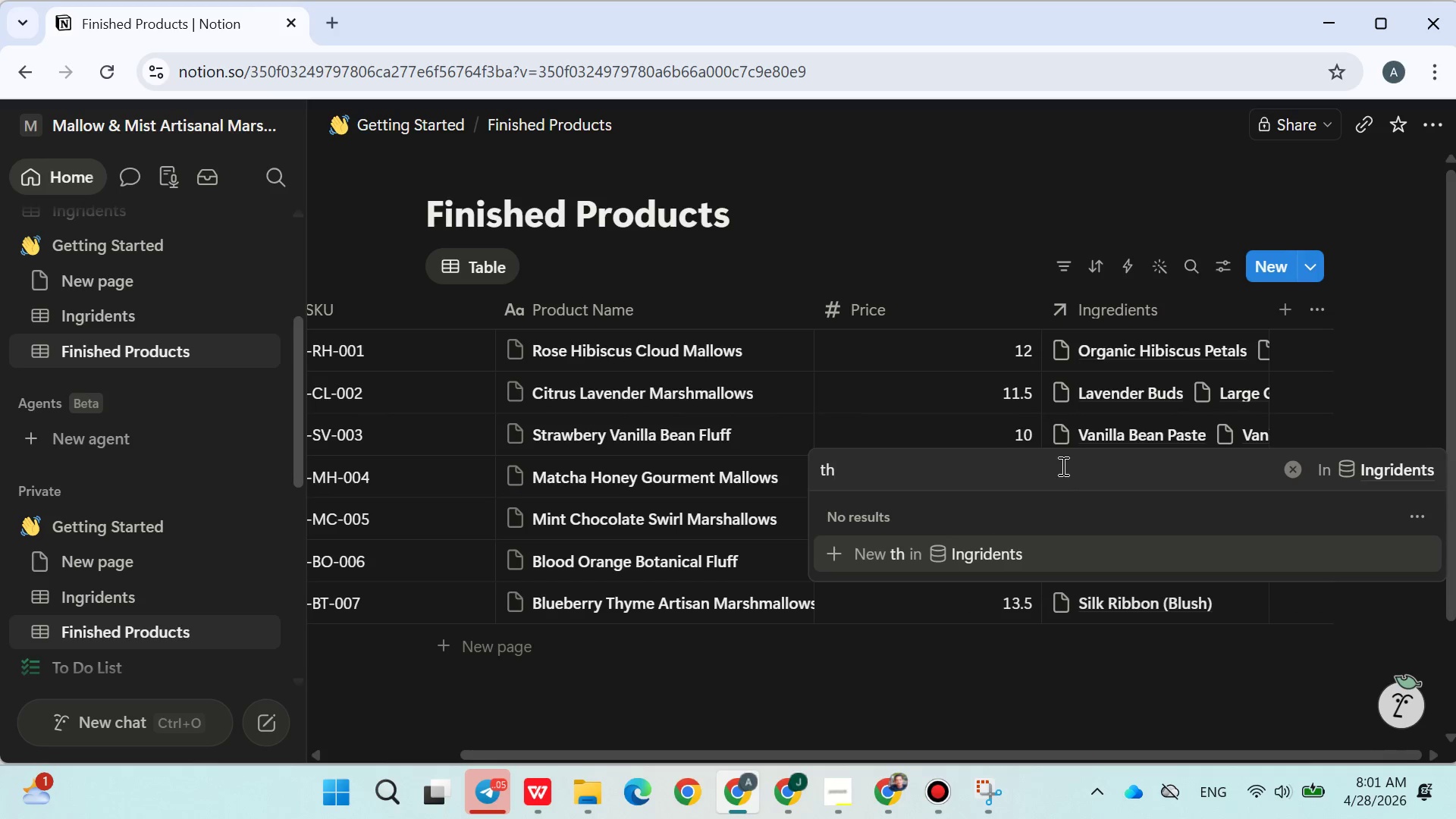 
key(Backspace)
 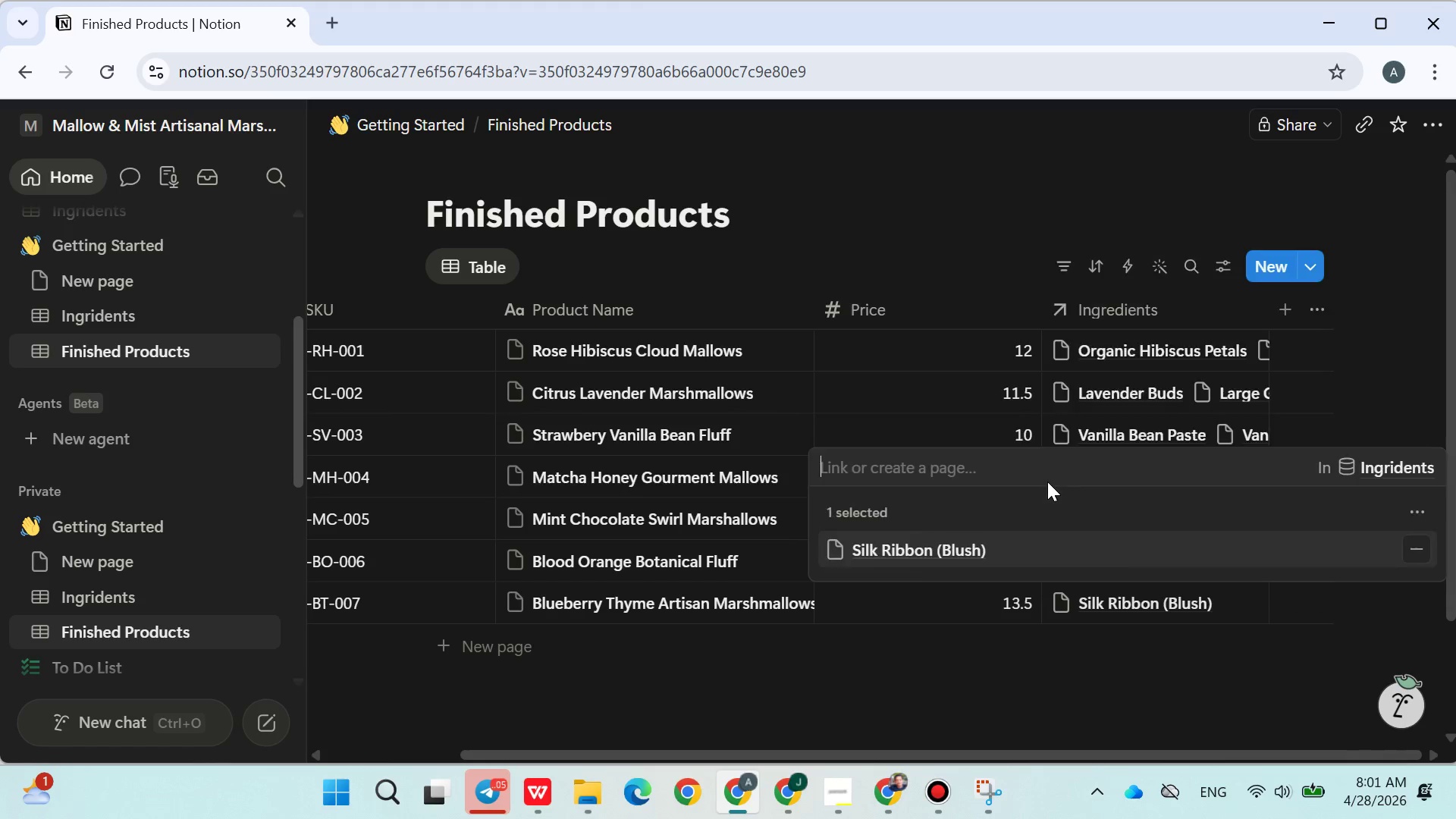 
key(Backspace)
 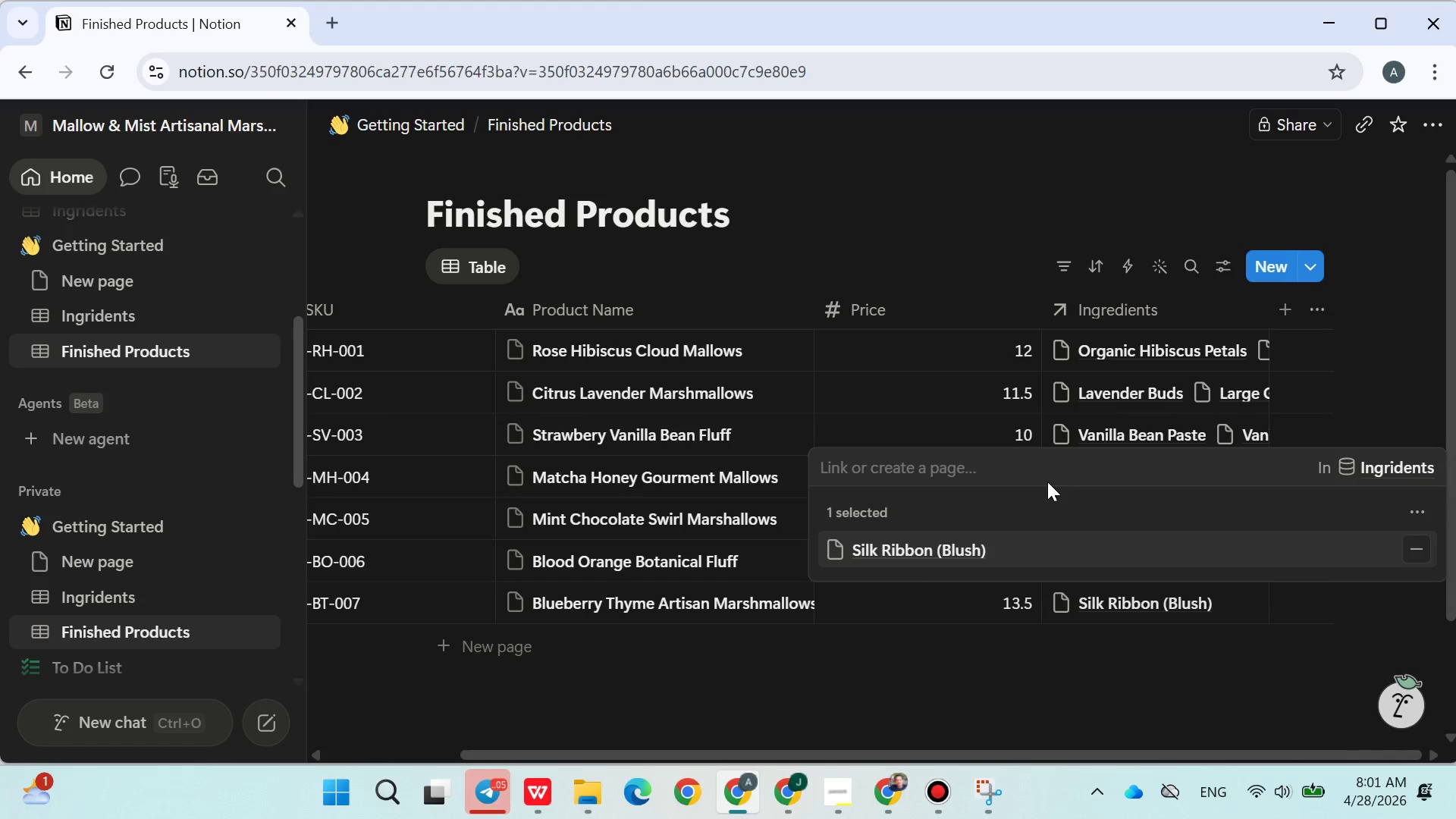 
key(Backspace)
 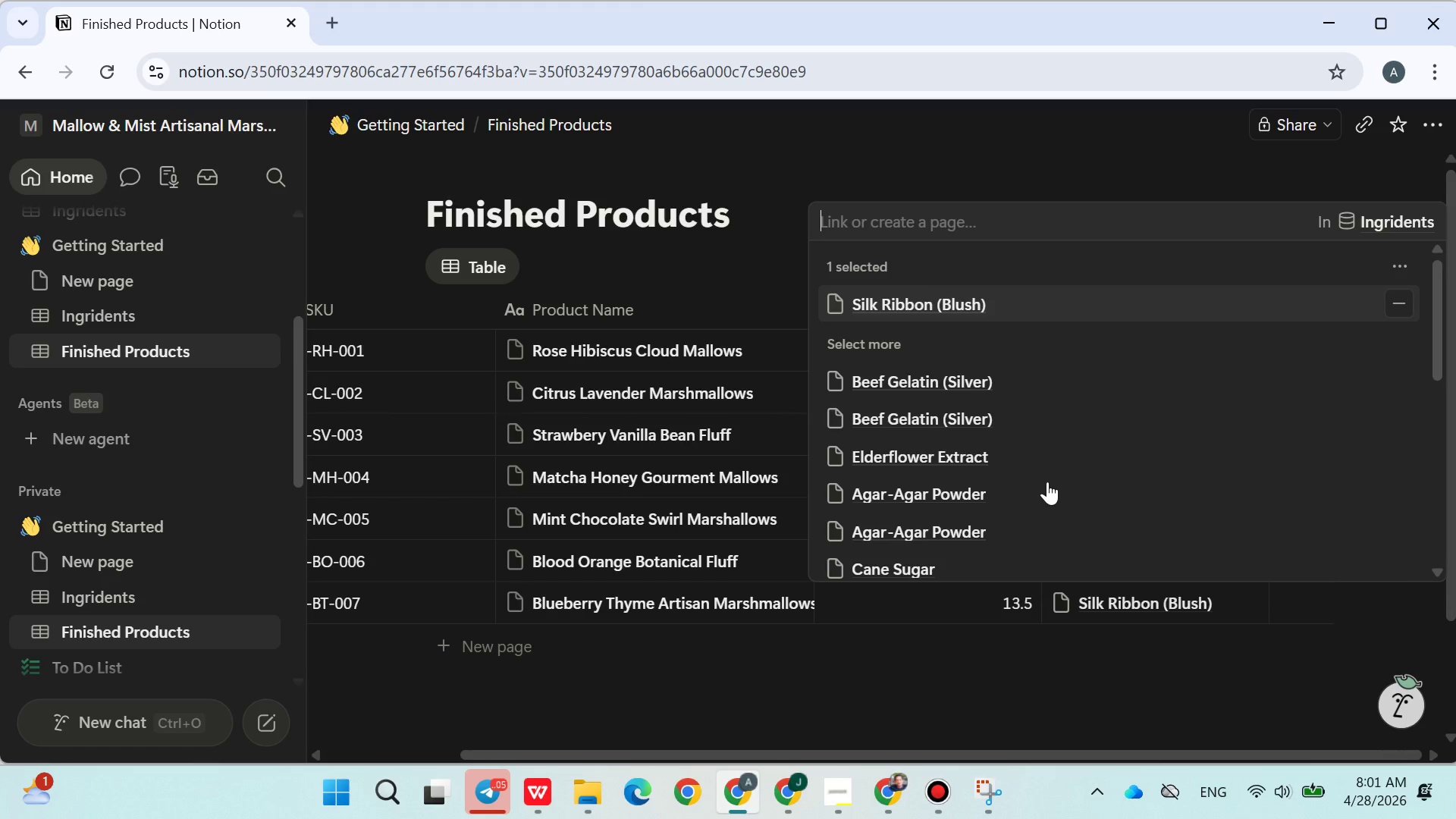 
wait(6.19)
 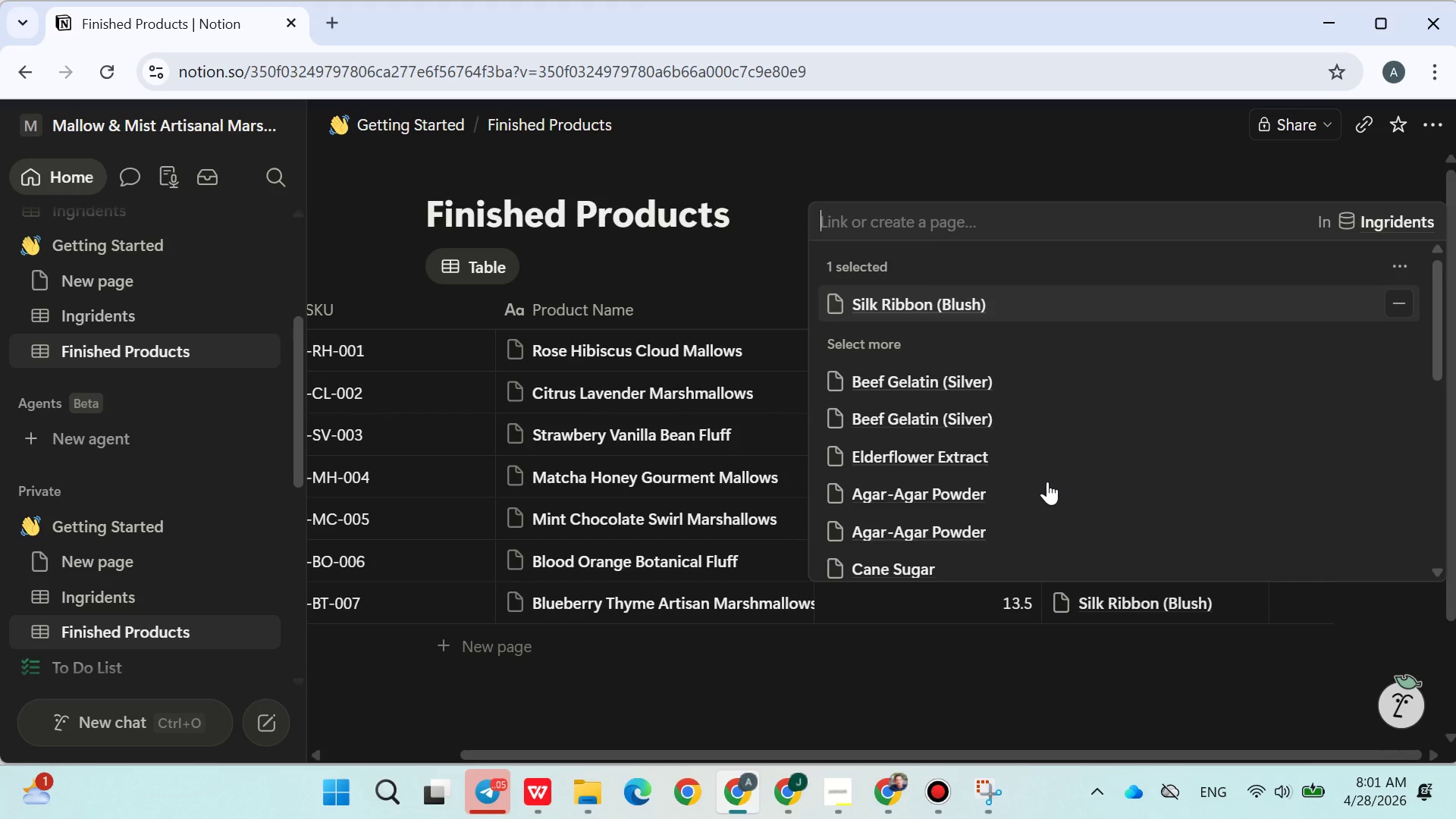 
type(wa)
 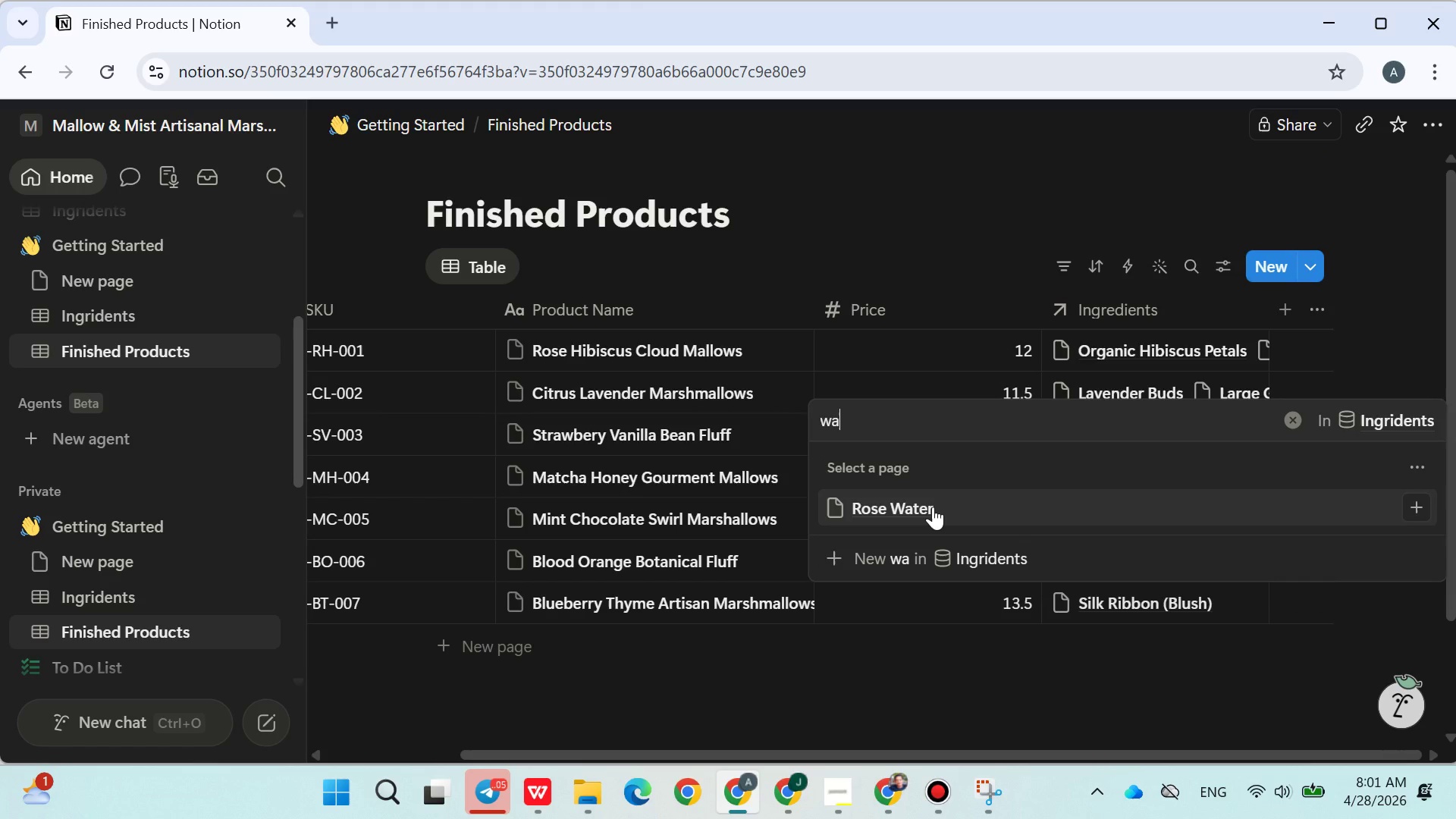 
key(Backspace)
 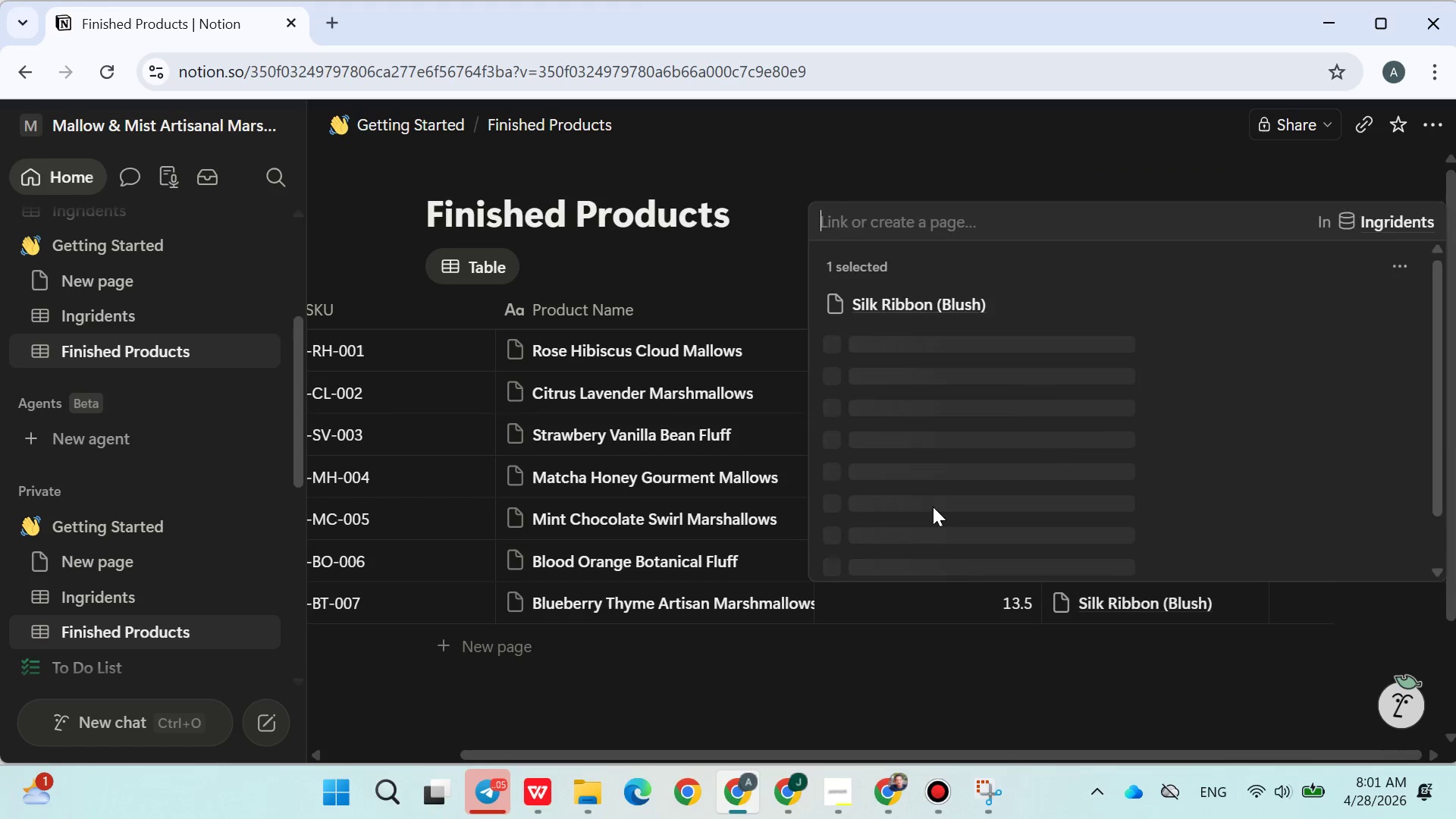 
key(Backspace)
 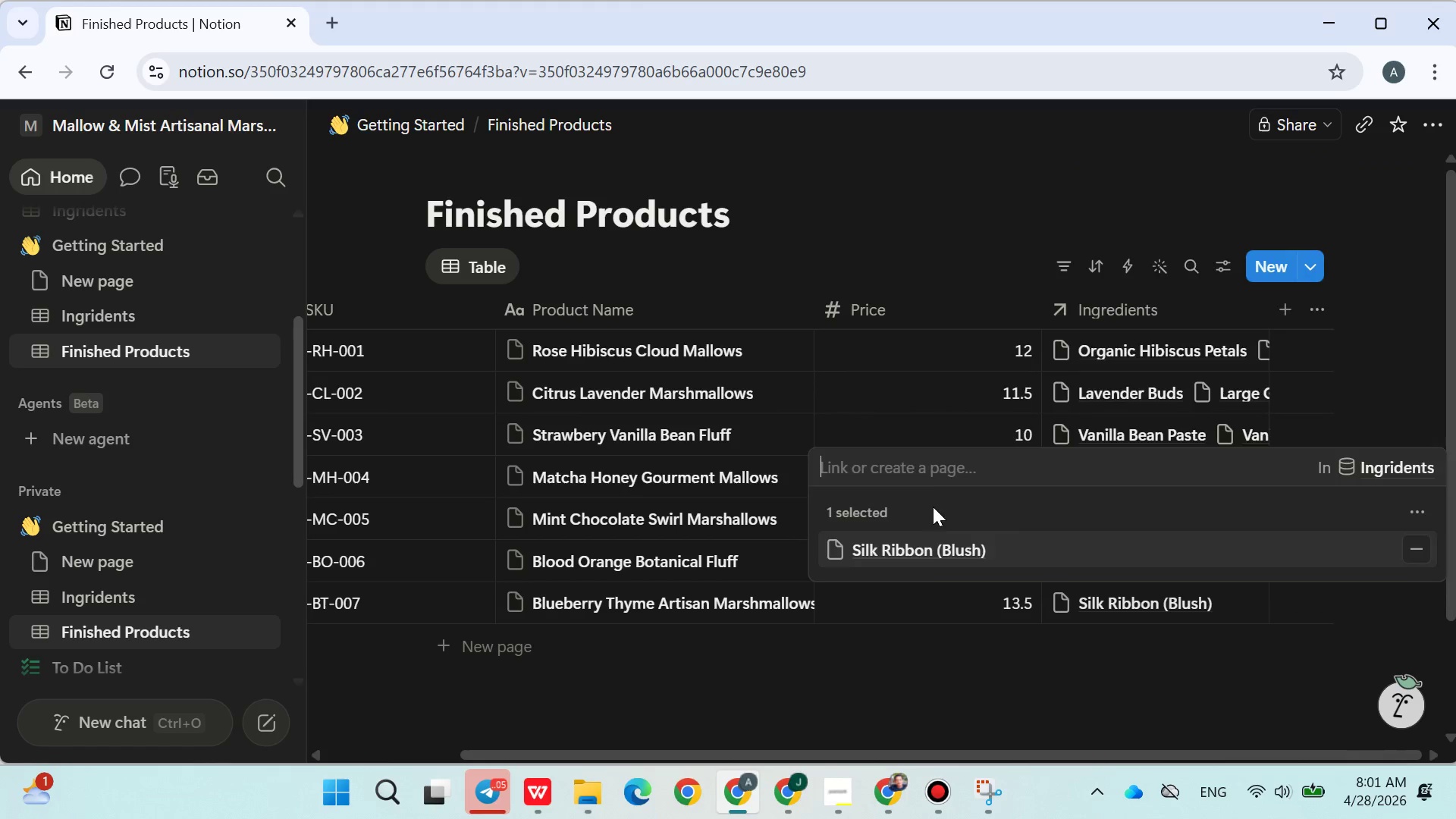 
key(Backspace)
 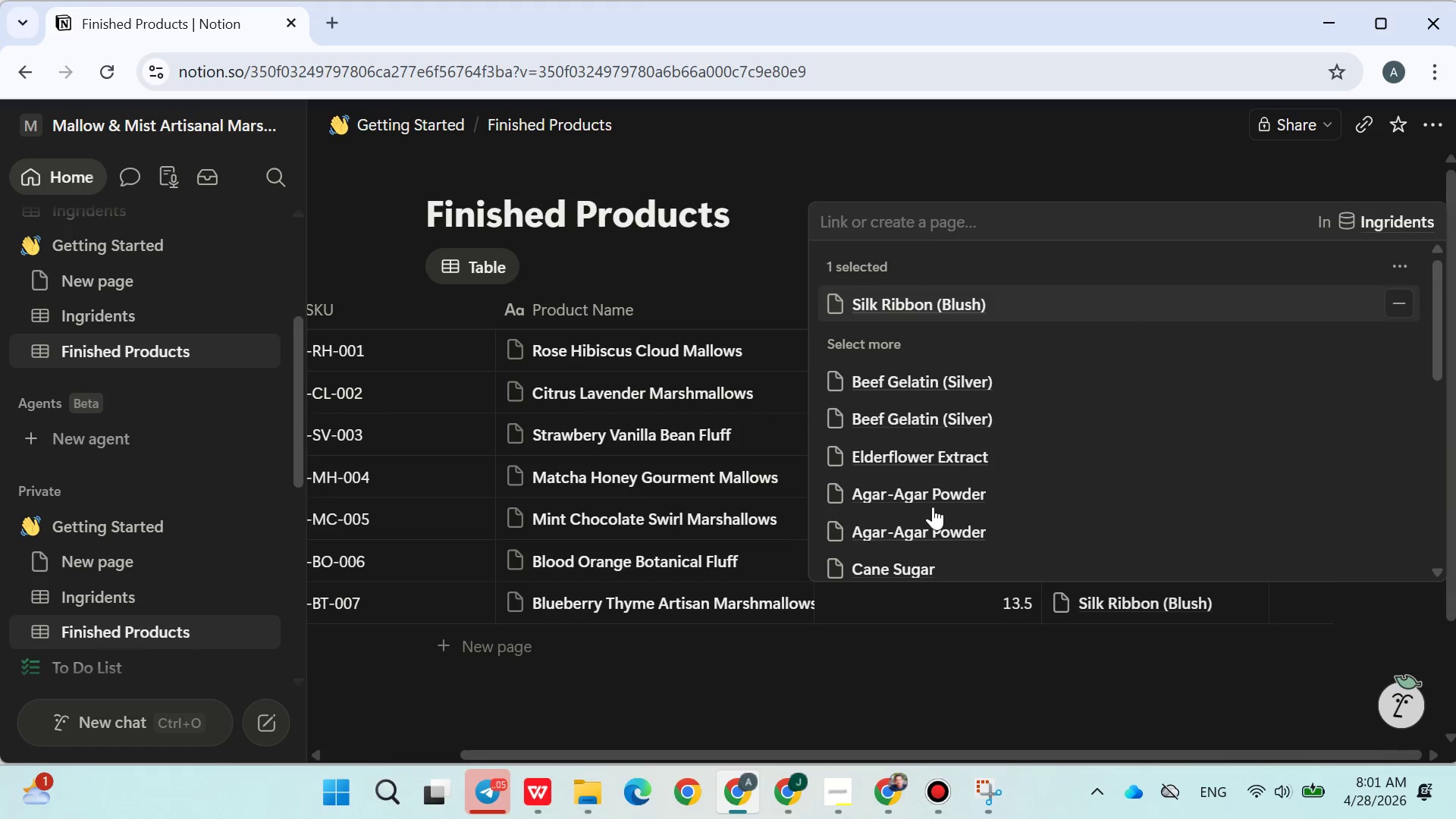 
key(Backspace)
 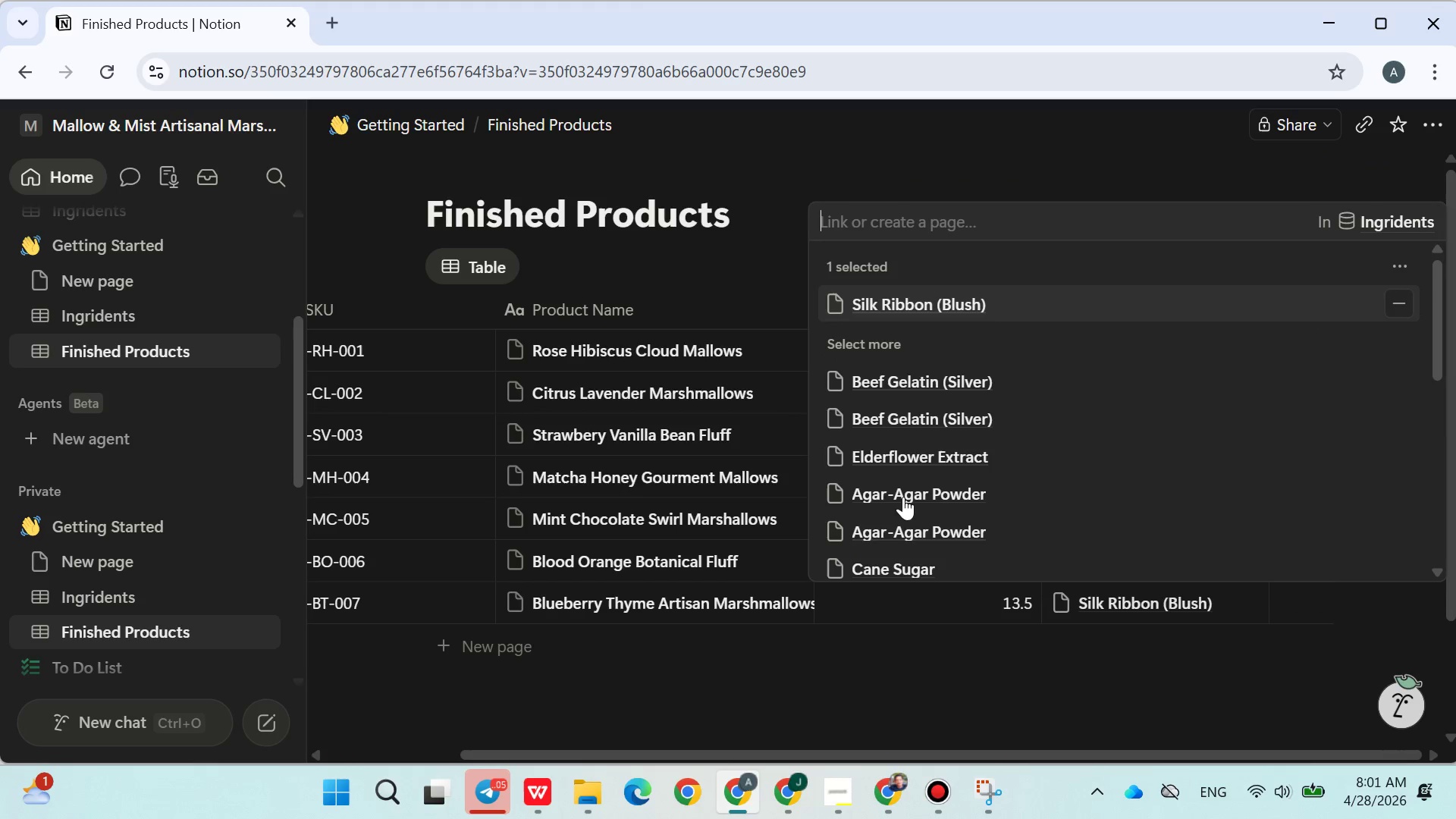 
left_click([905, 497])
 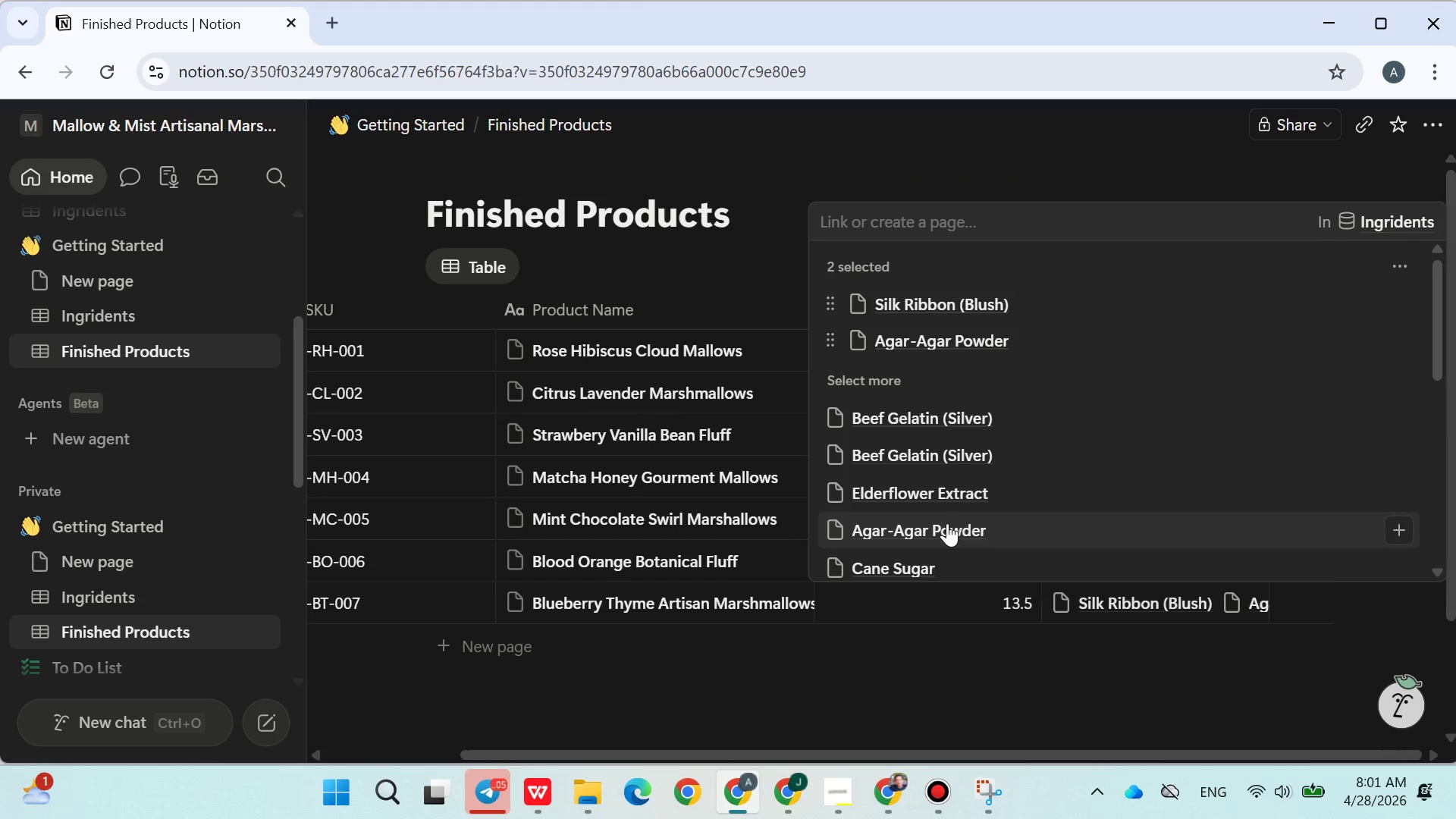 
left_click([947, 525])
 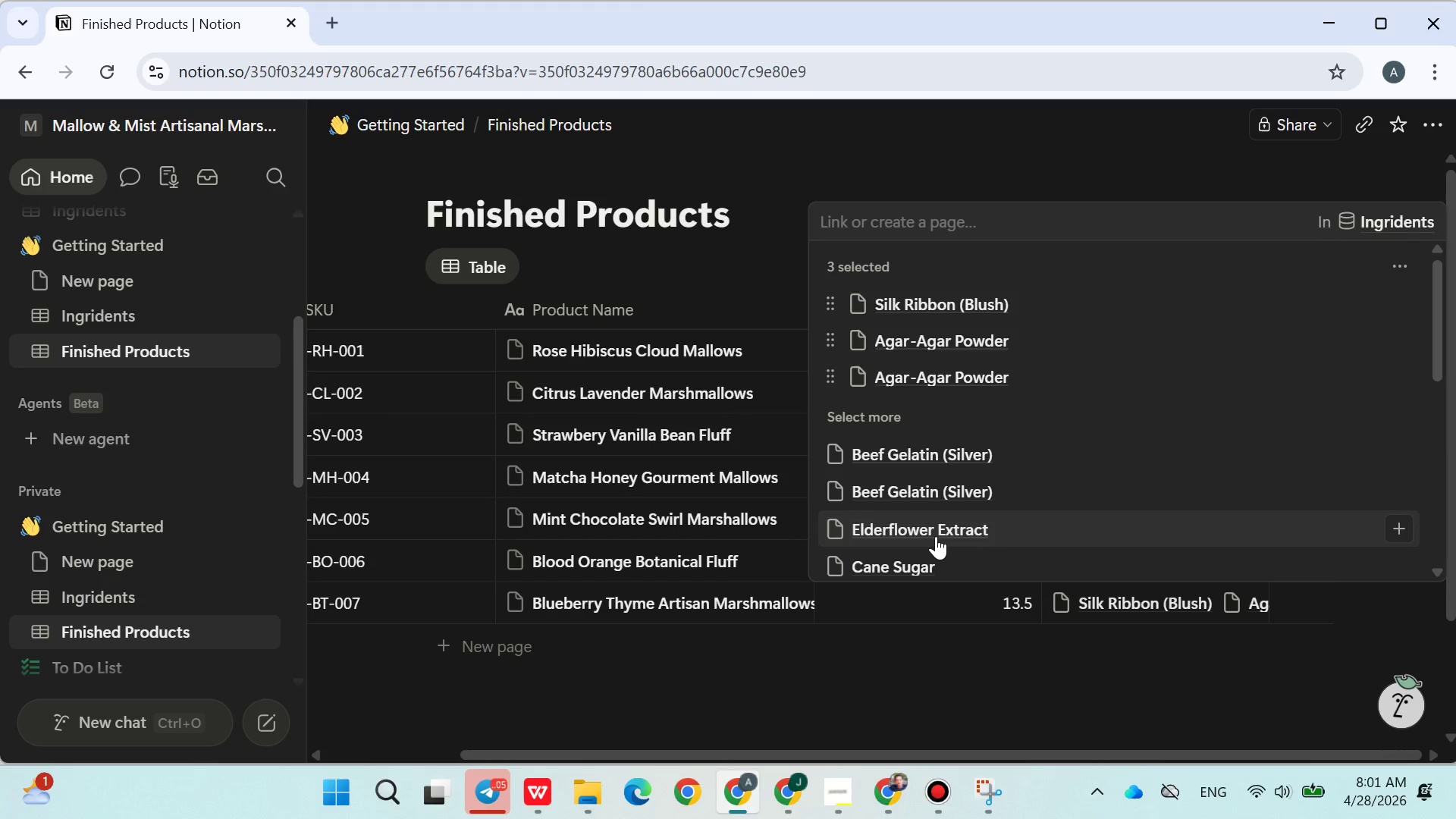 
left_click([936, 536])
 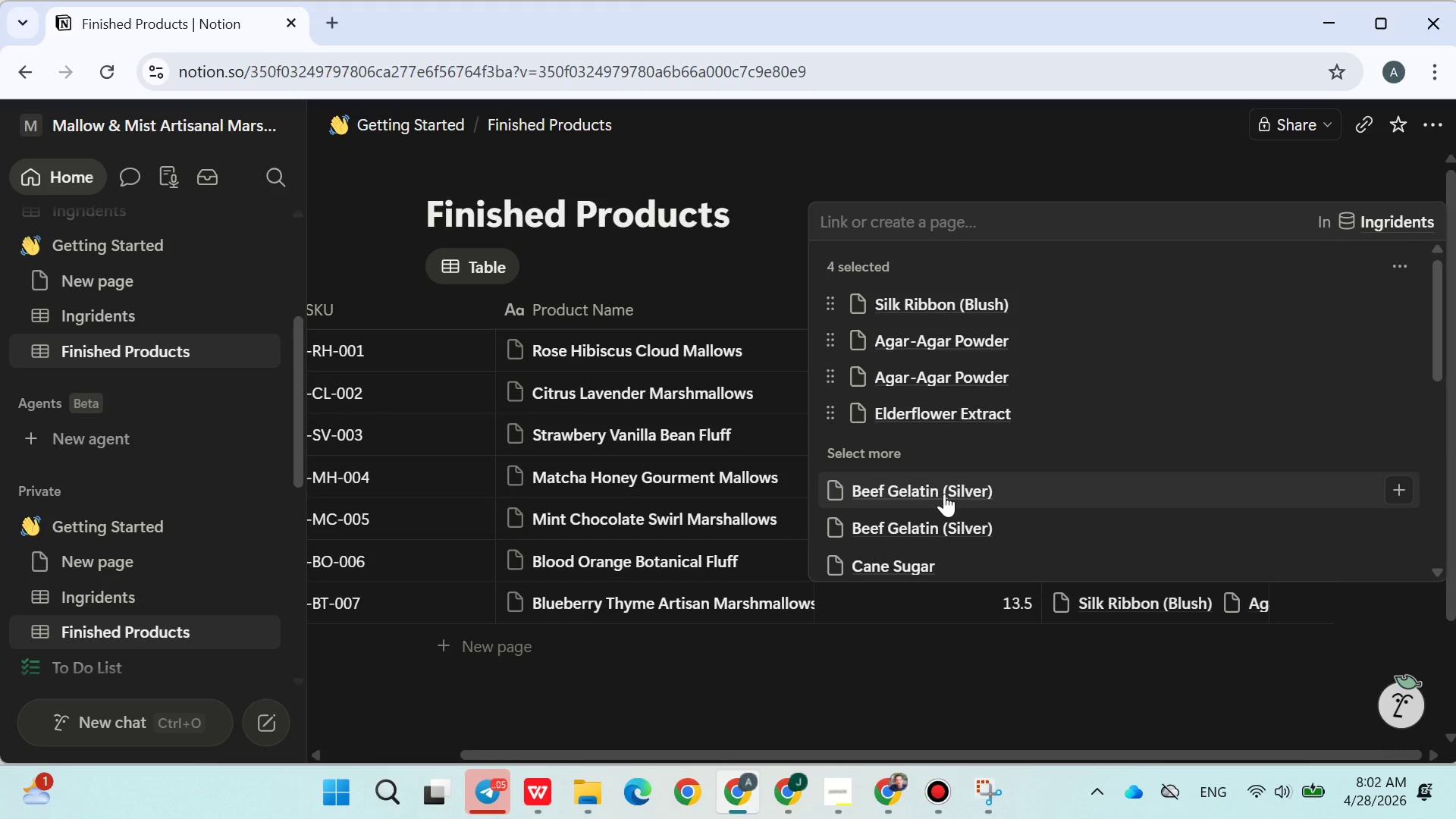 
mouse_move([937, 521])
 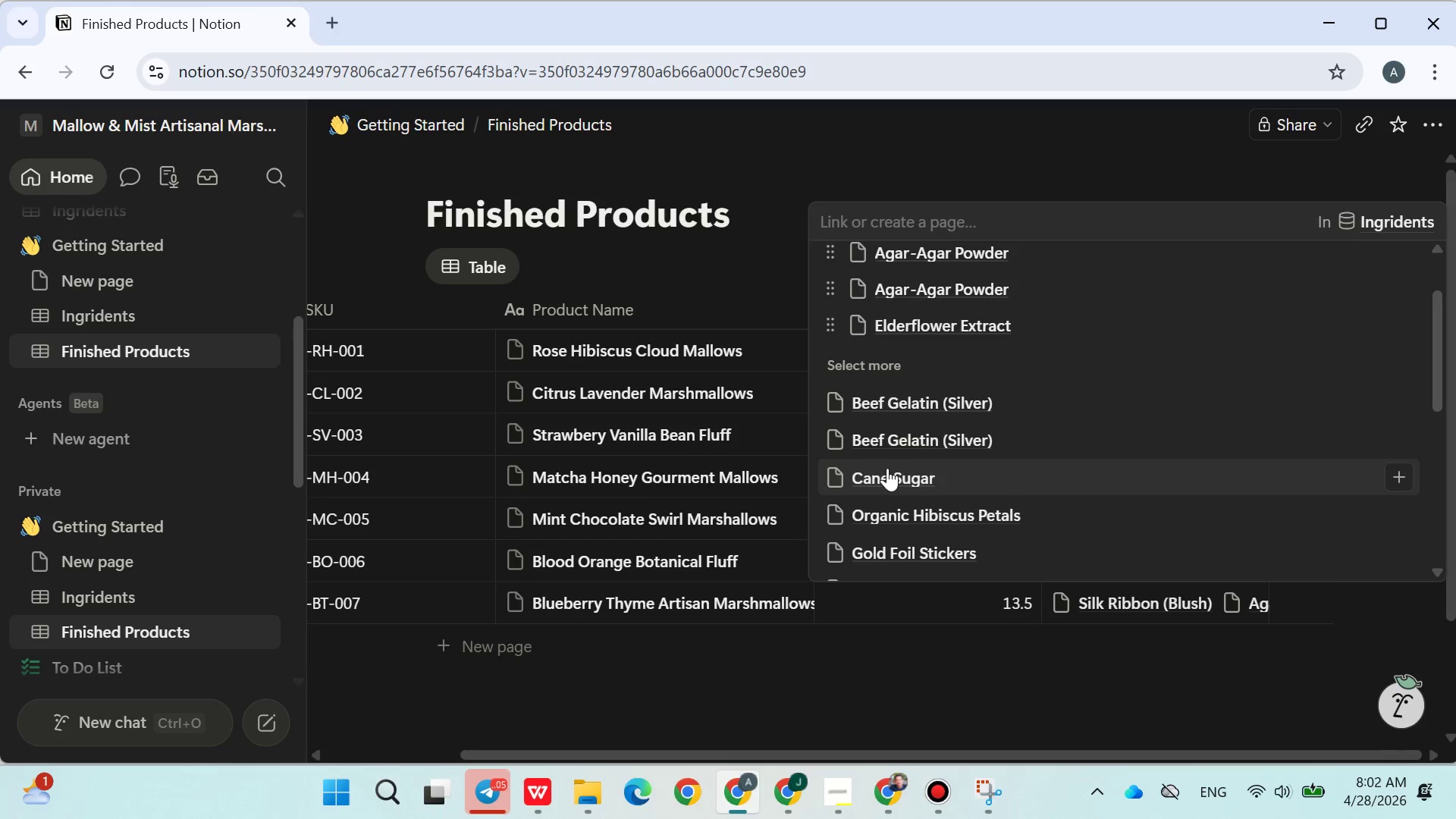 
left_click([887, 468])
 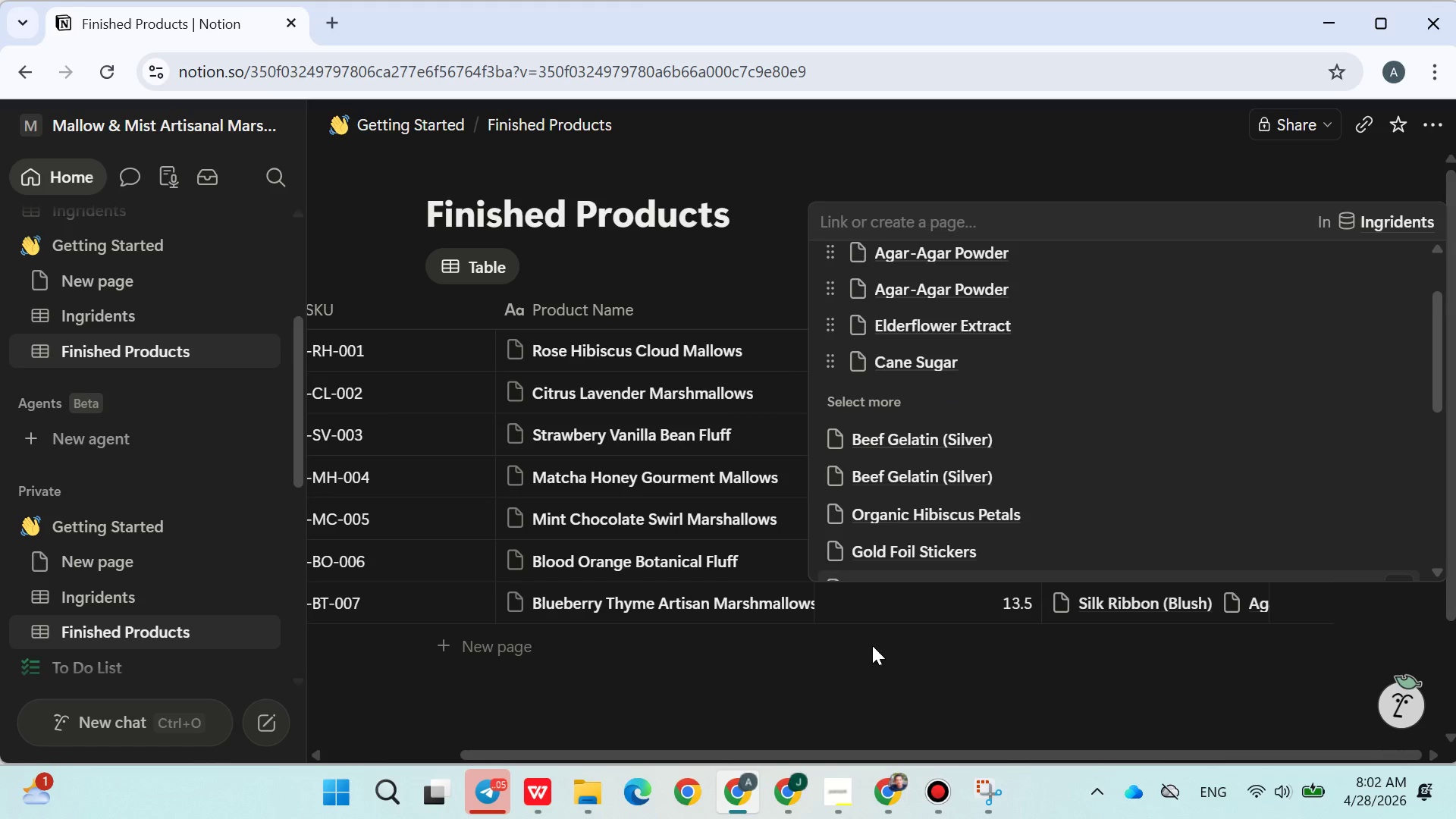 
left_click([871, 654])
 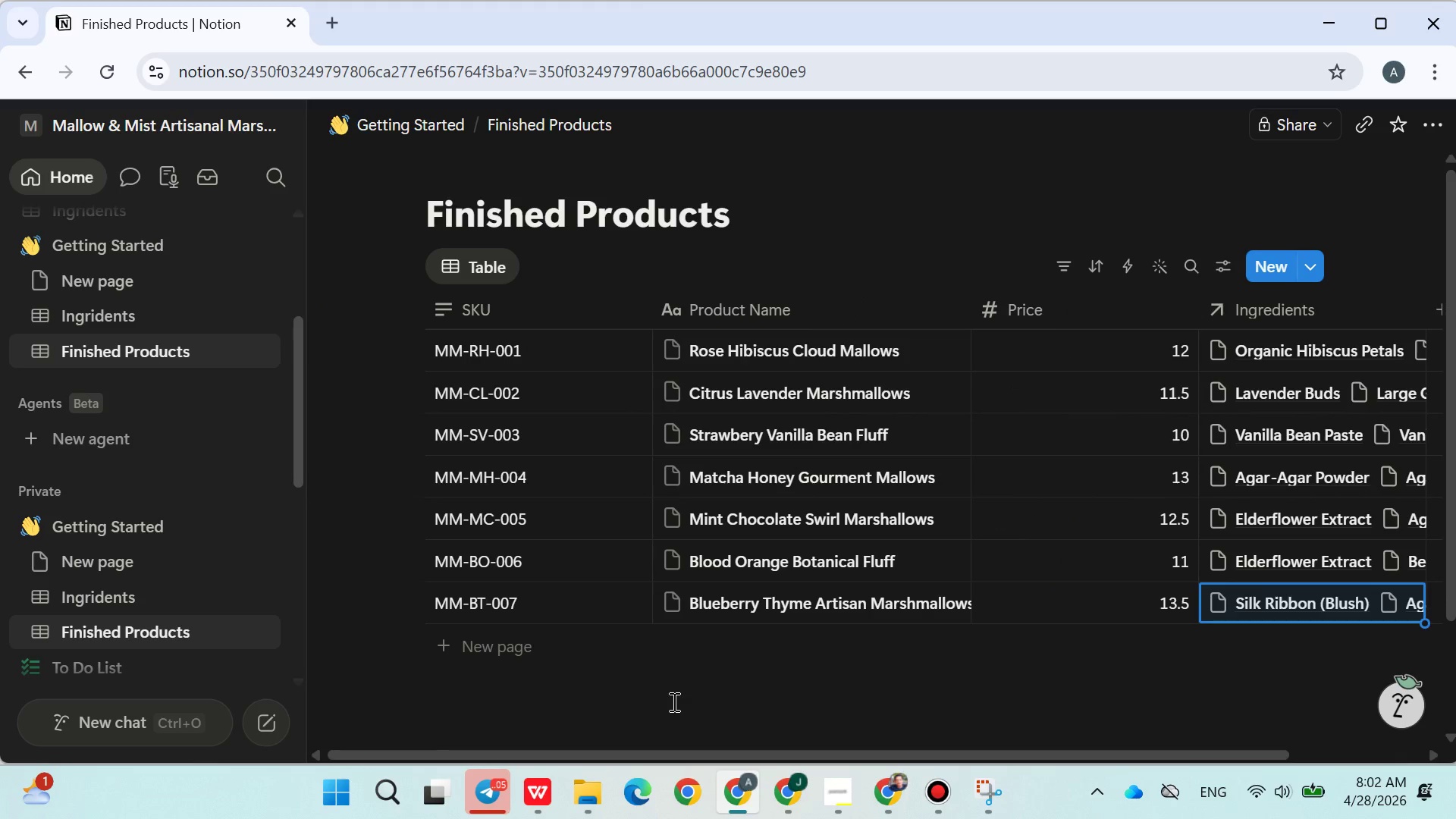 
left_click([442, 653])
 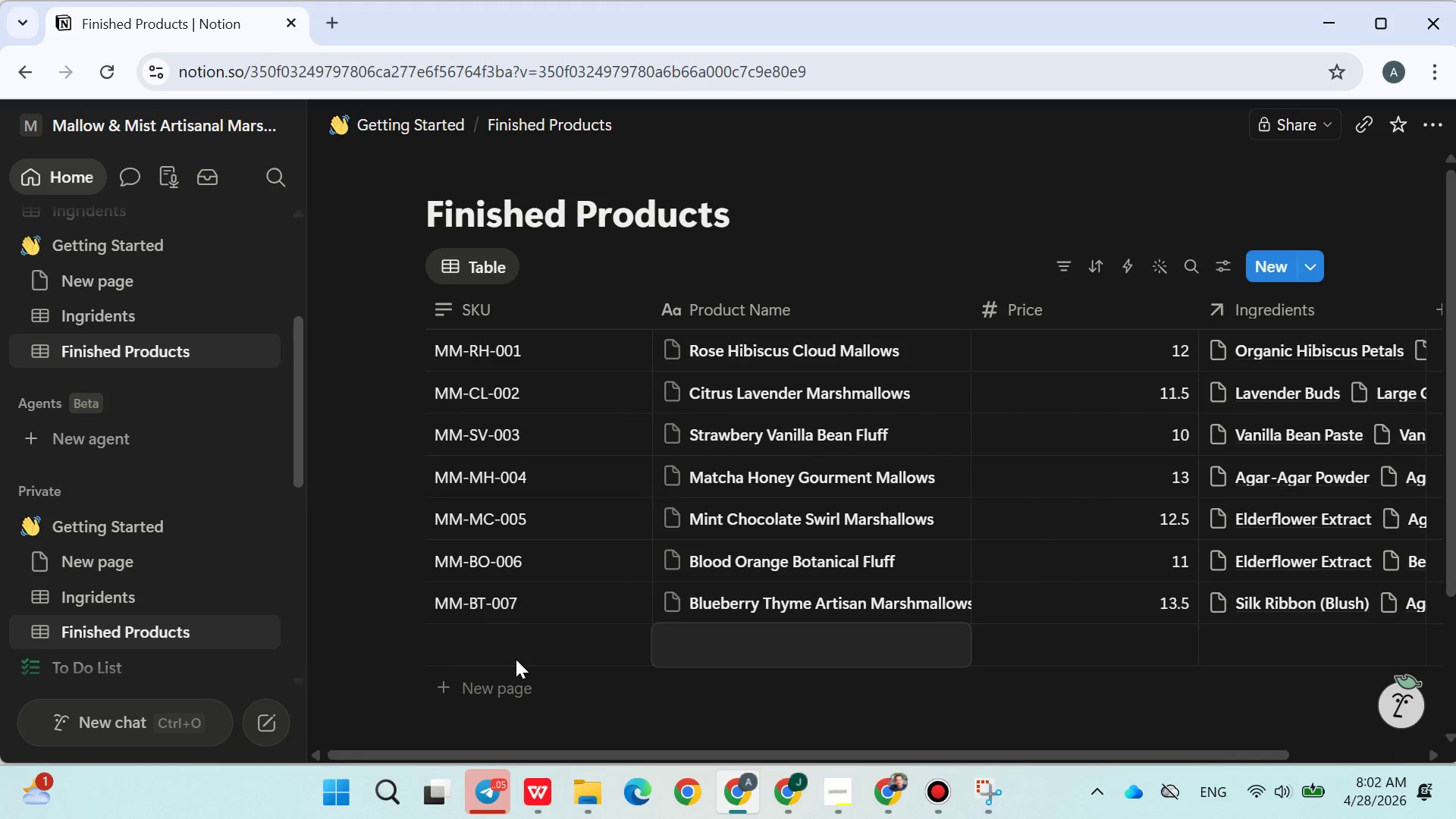 
type(Chamomile Honey Soft m)
key(Backspace)
type(Malo)
key(Backspace)
type(lows)
 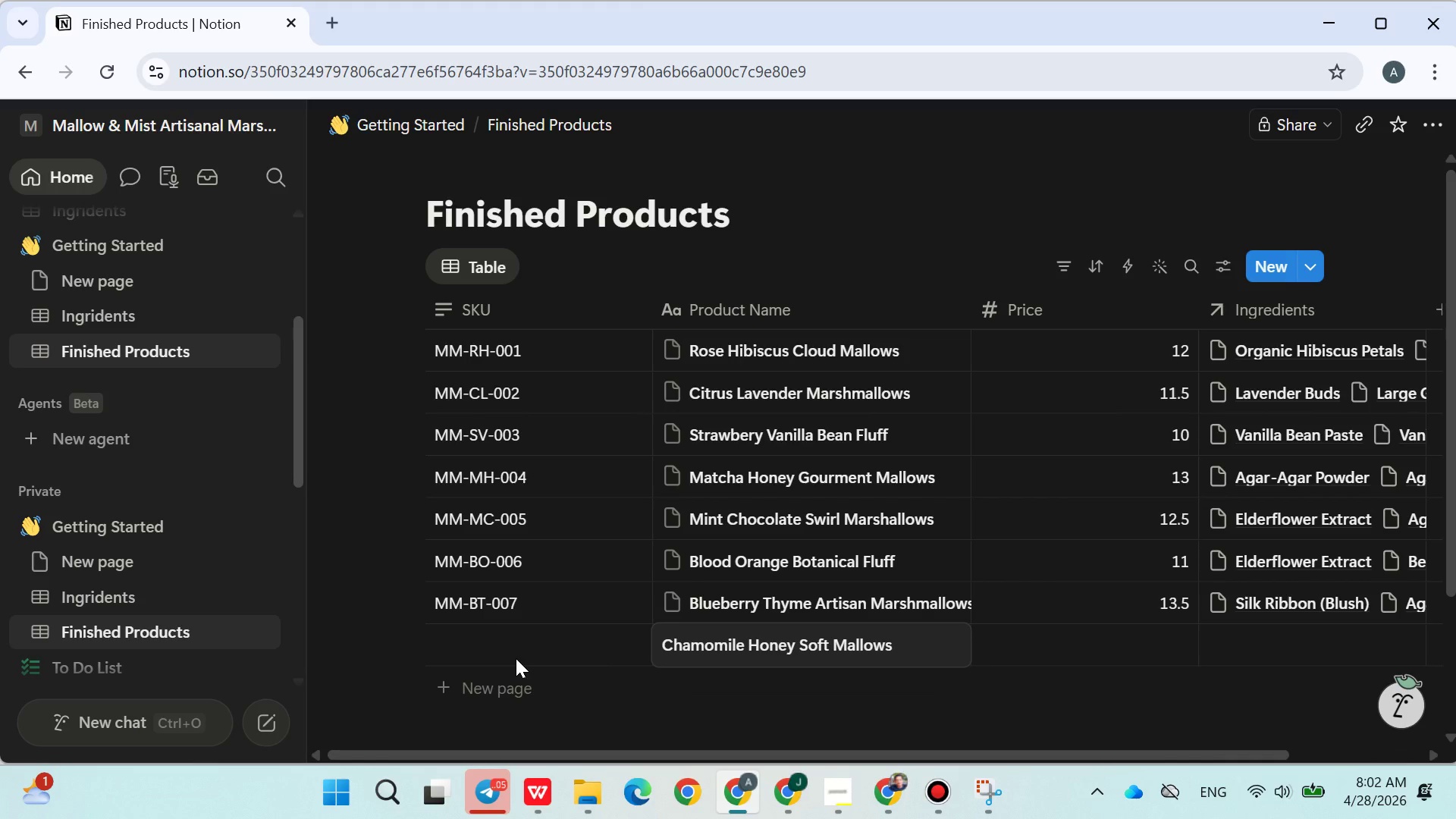 
double_click([505, 651])
 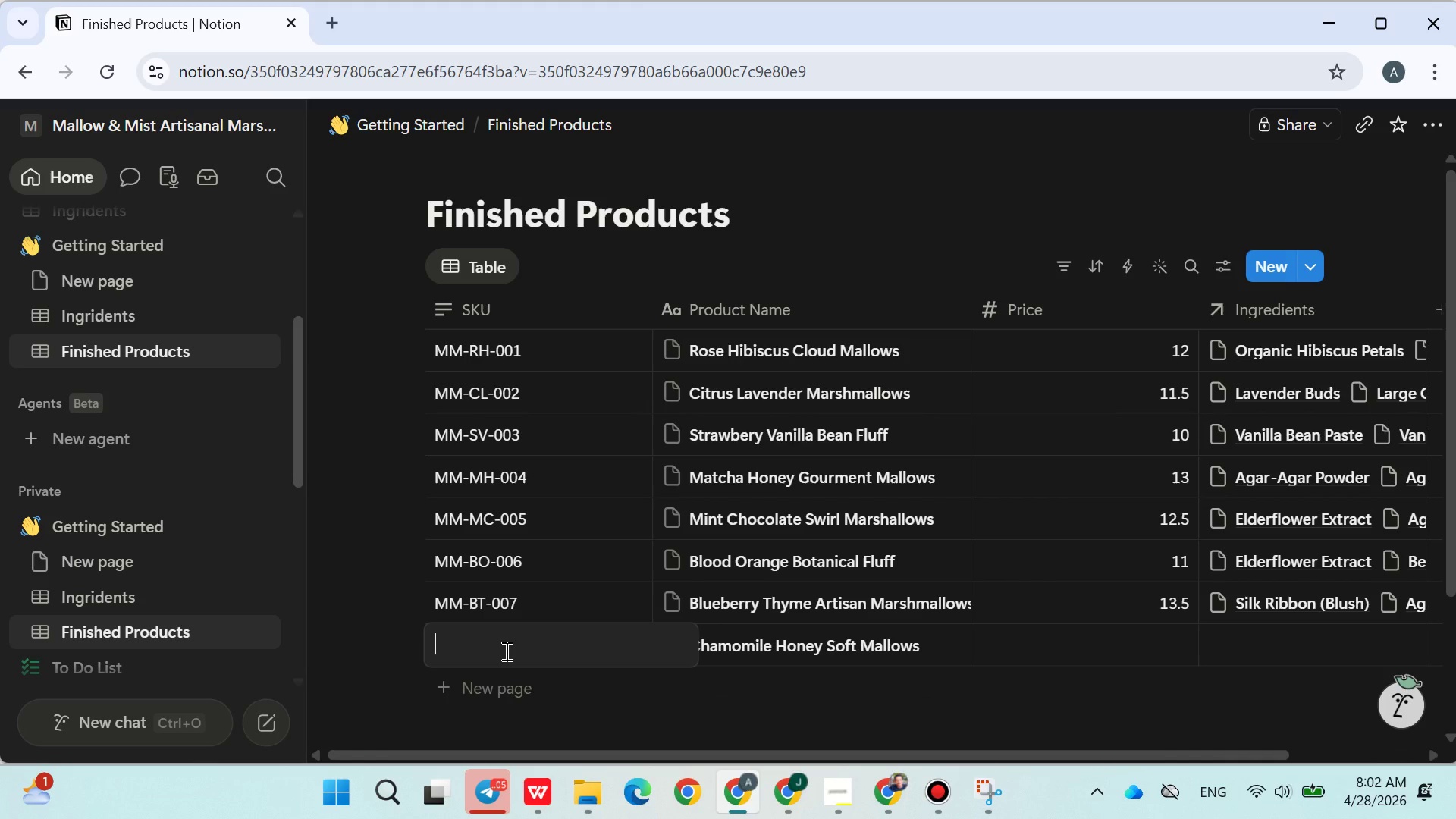 
type(MM0)
key(Backspace)
type(-CH-008)
 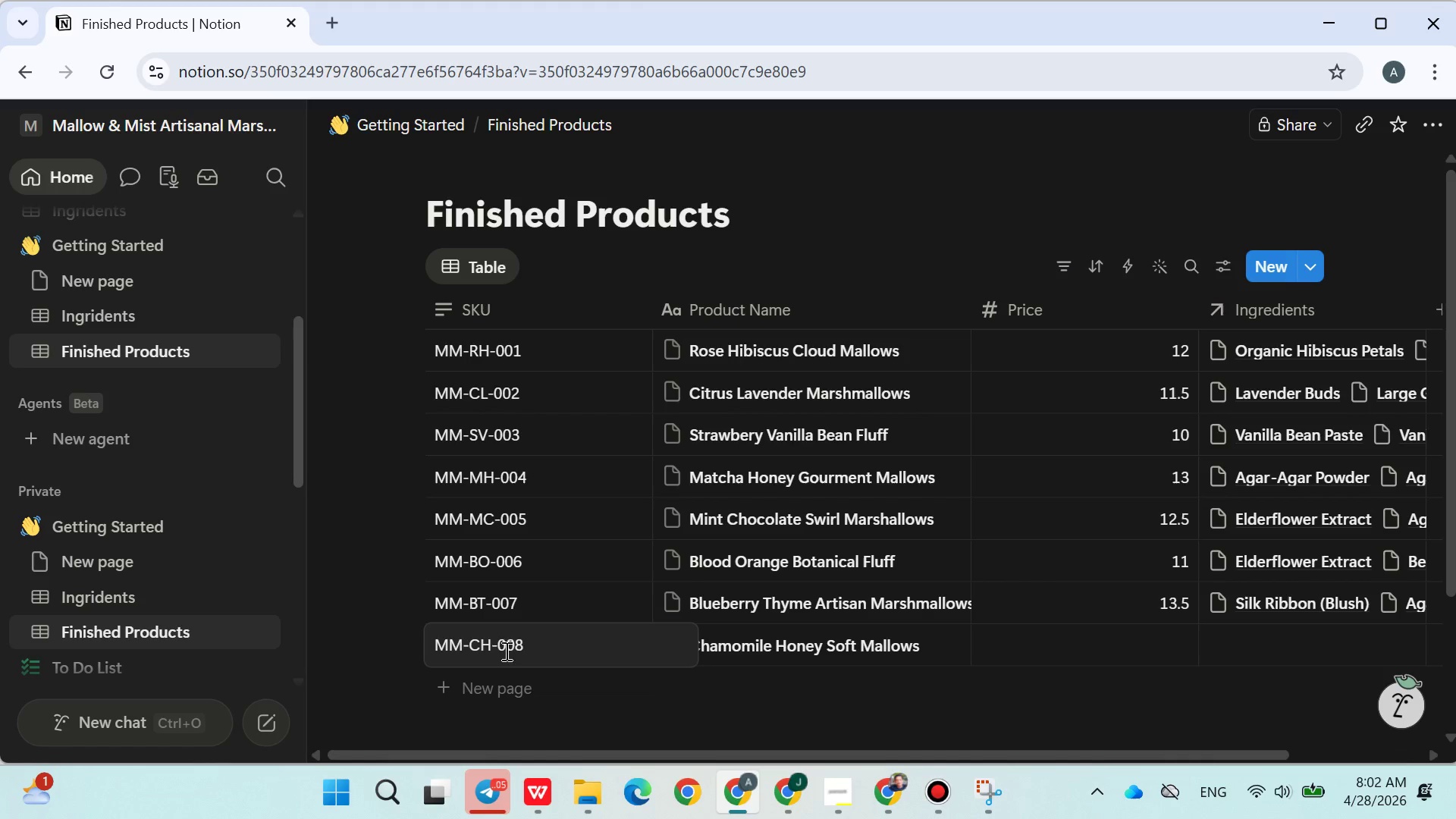 
left_click([629, 694])
 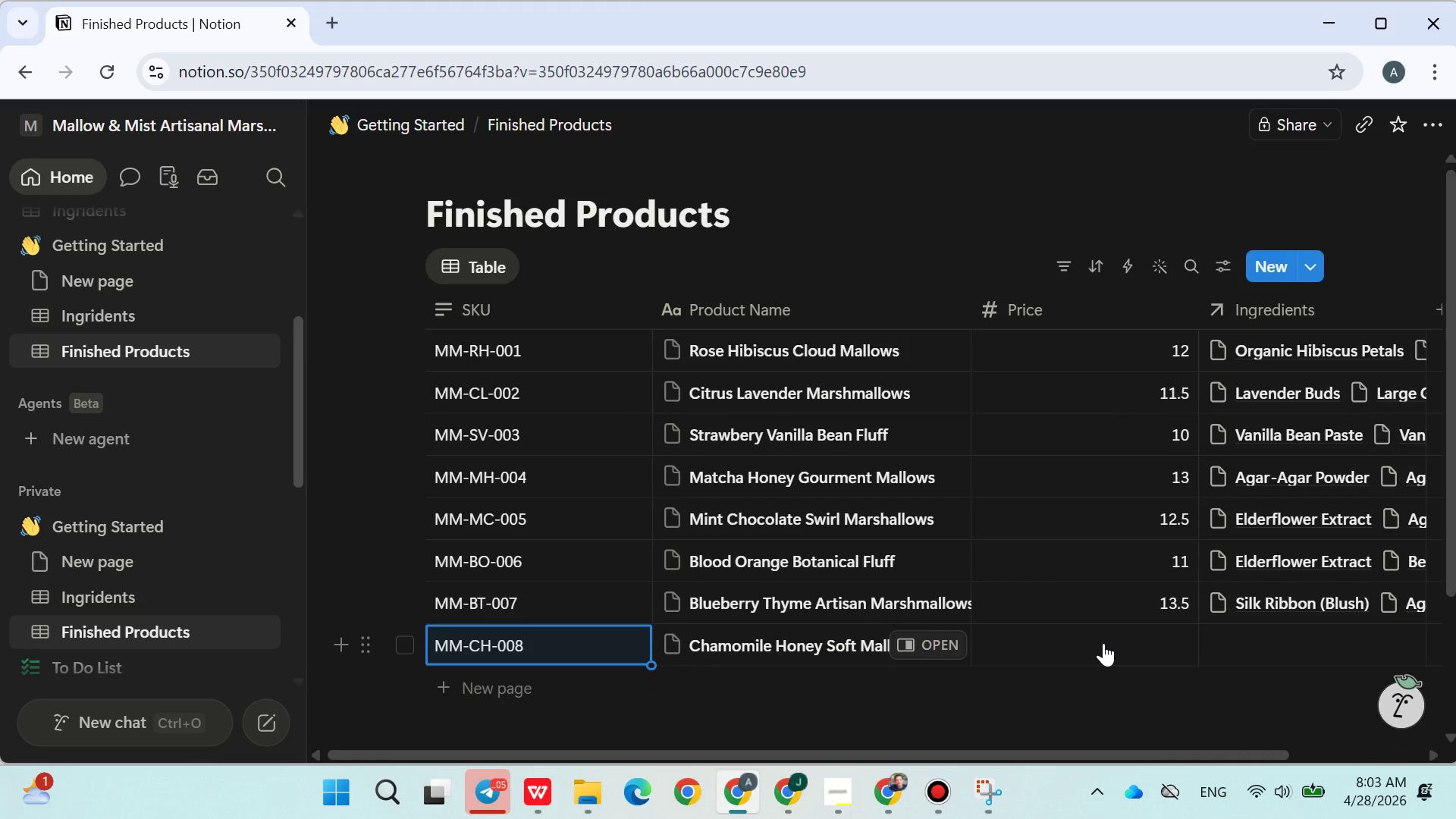 
left_click([1103, 643])
 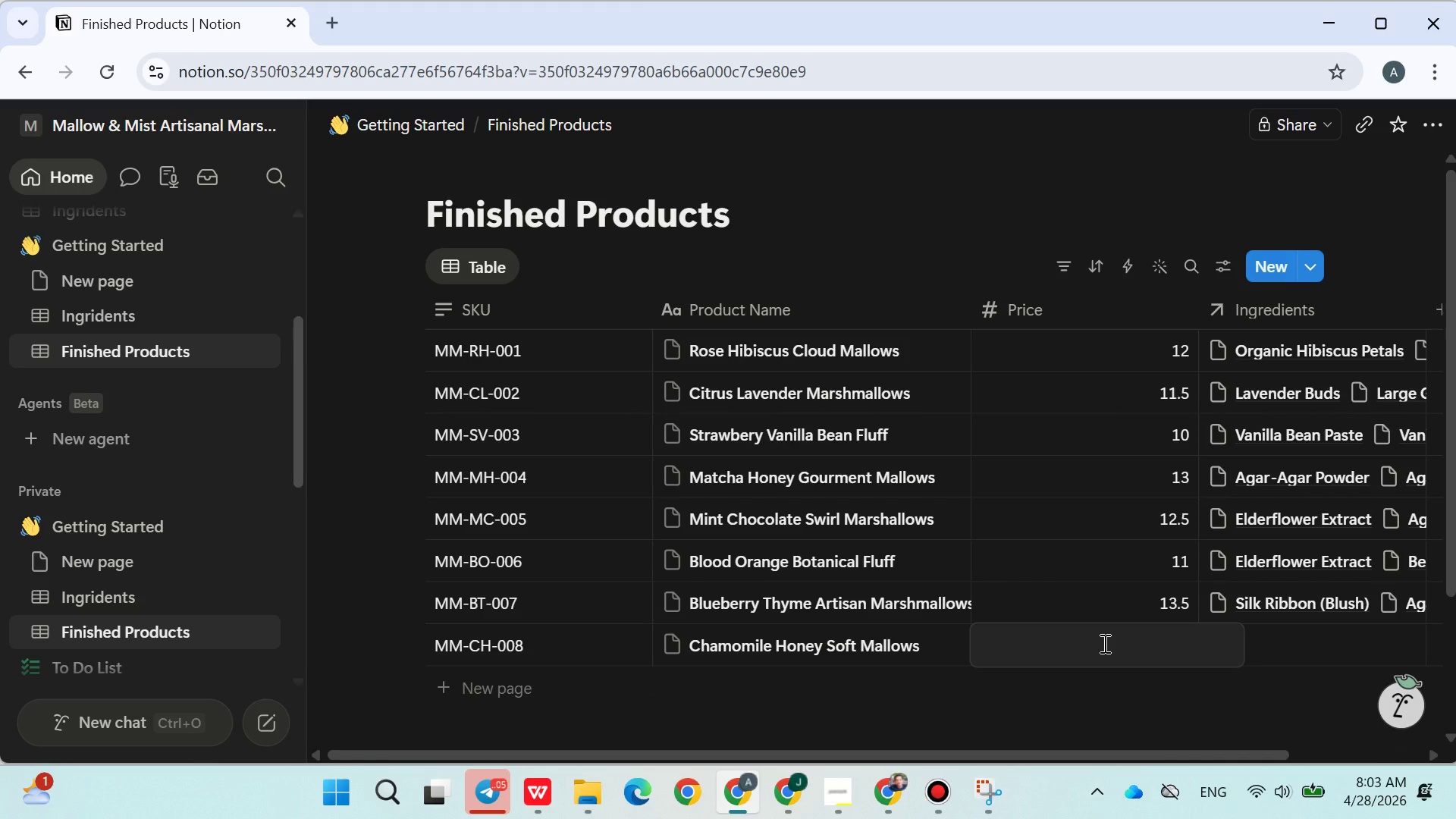 
type(12)
 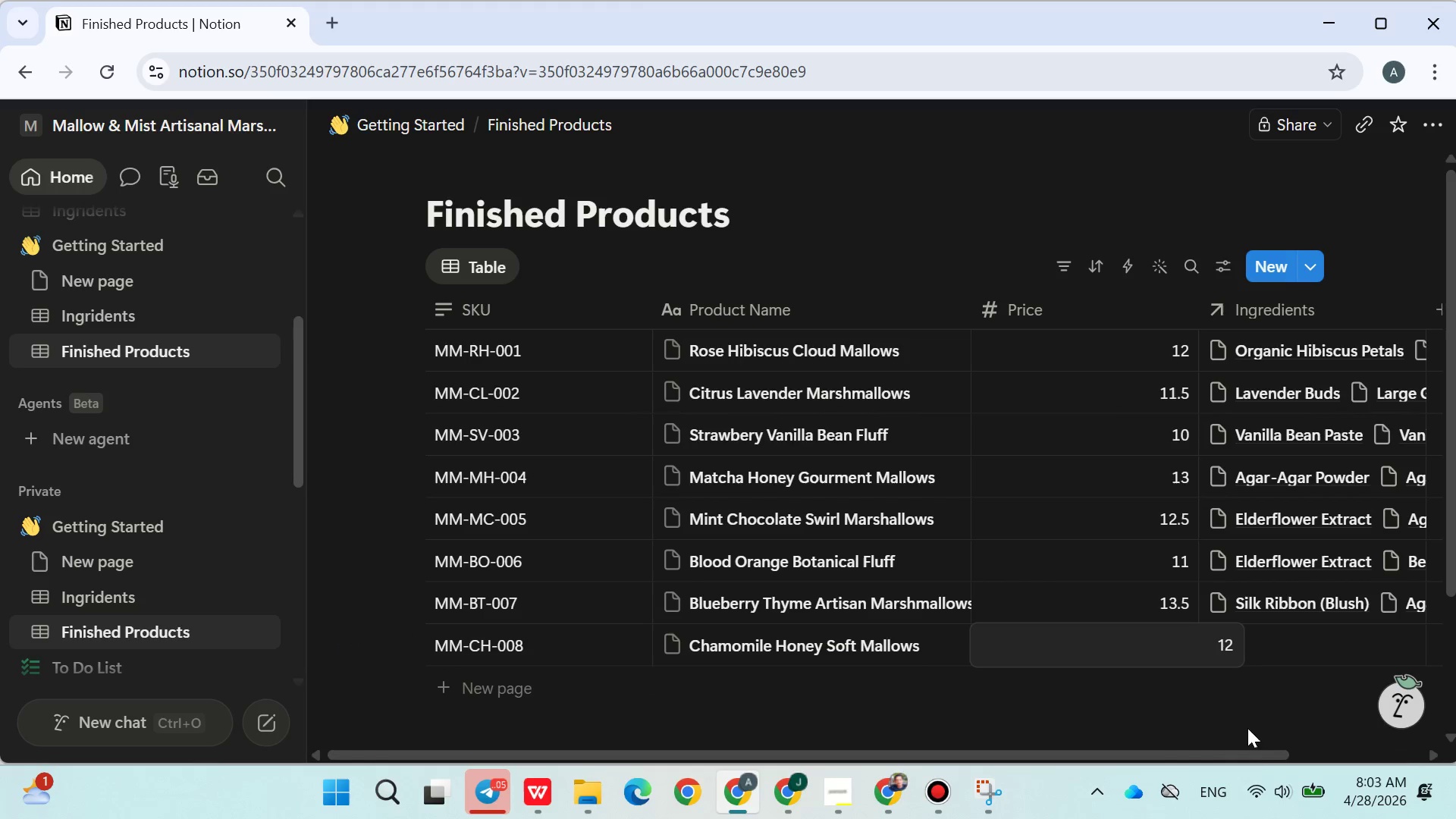 
left_click([1265, 732])
 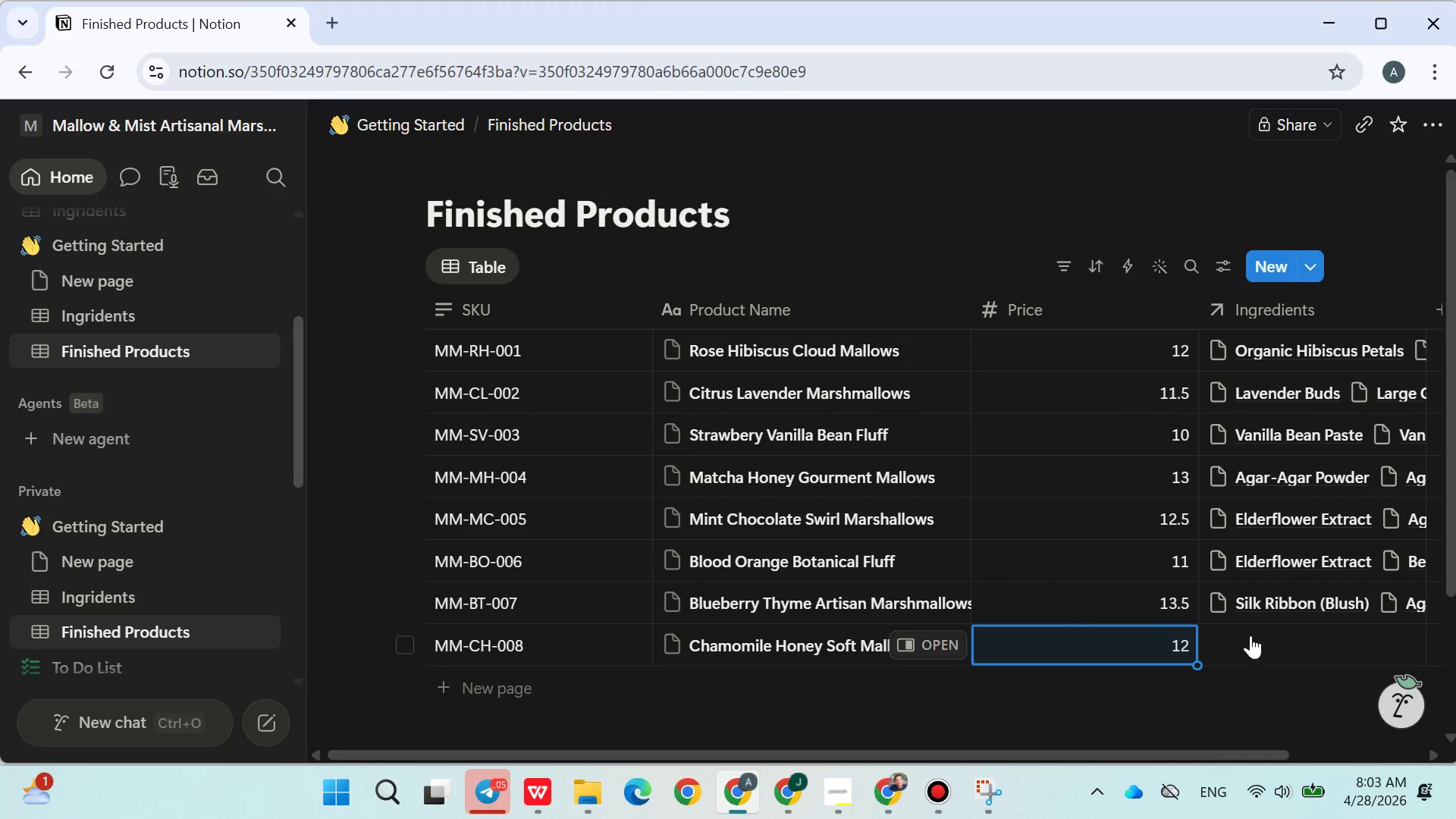 
left_click([1252, 635])
 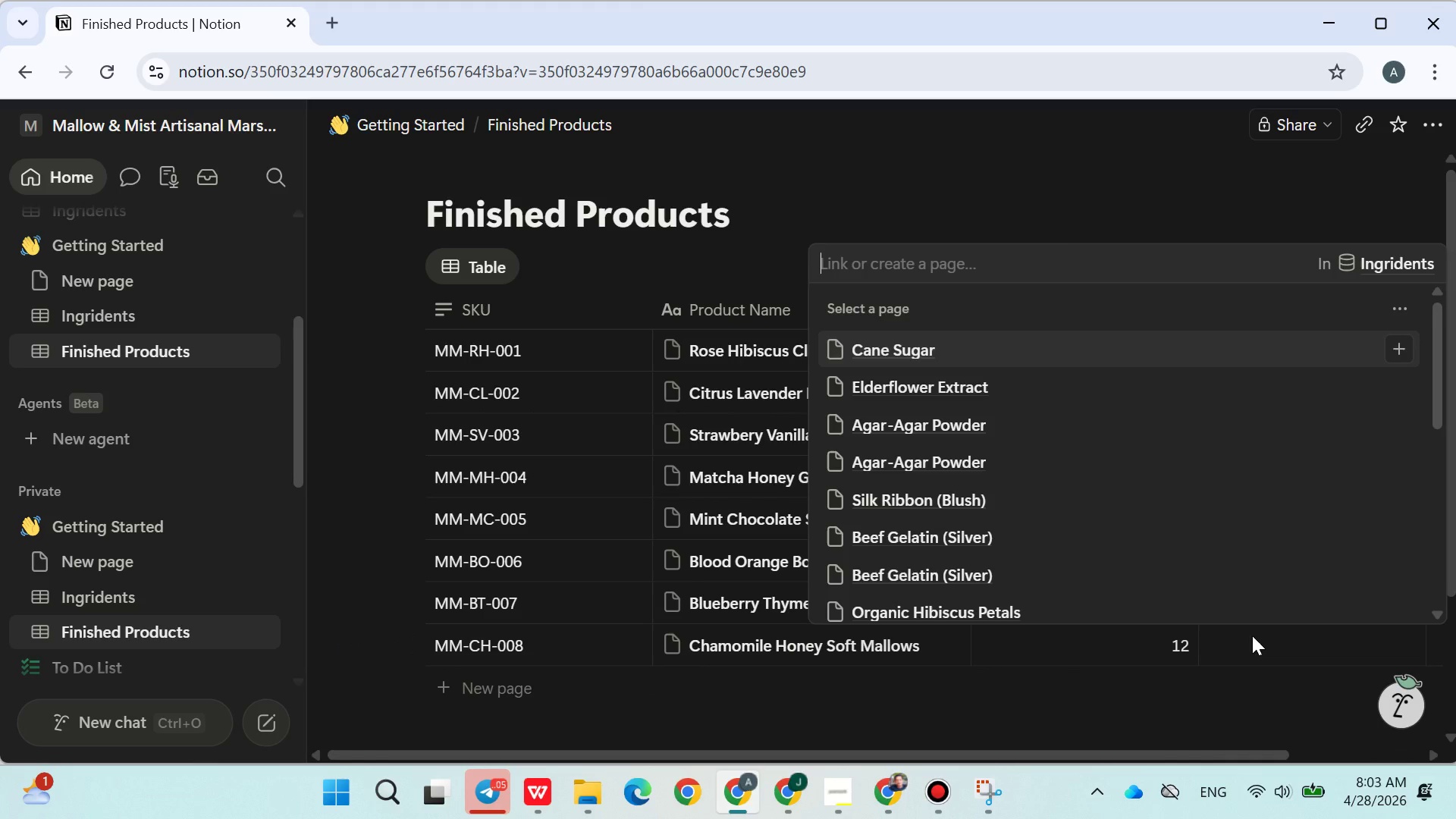 
type(ch)
 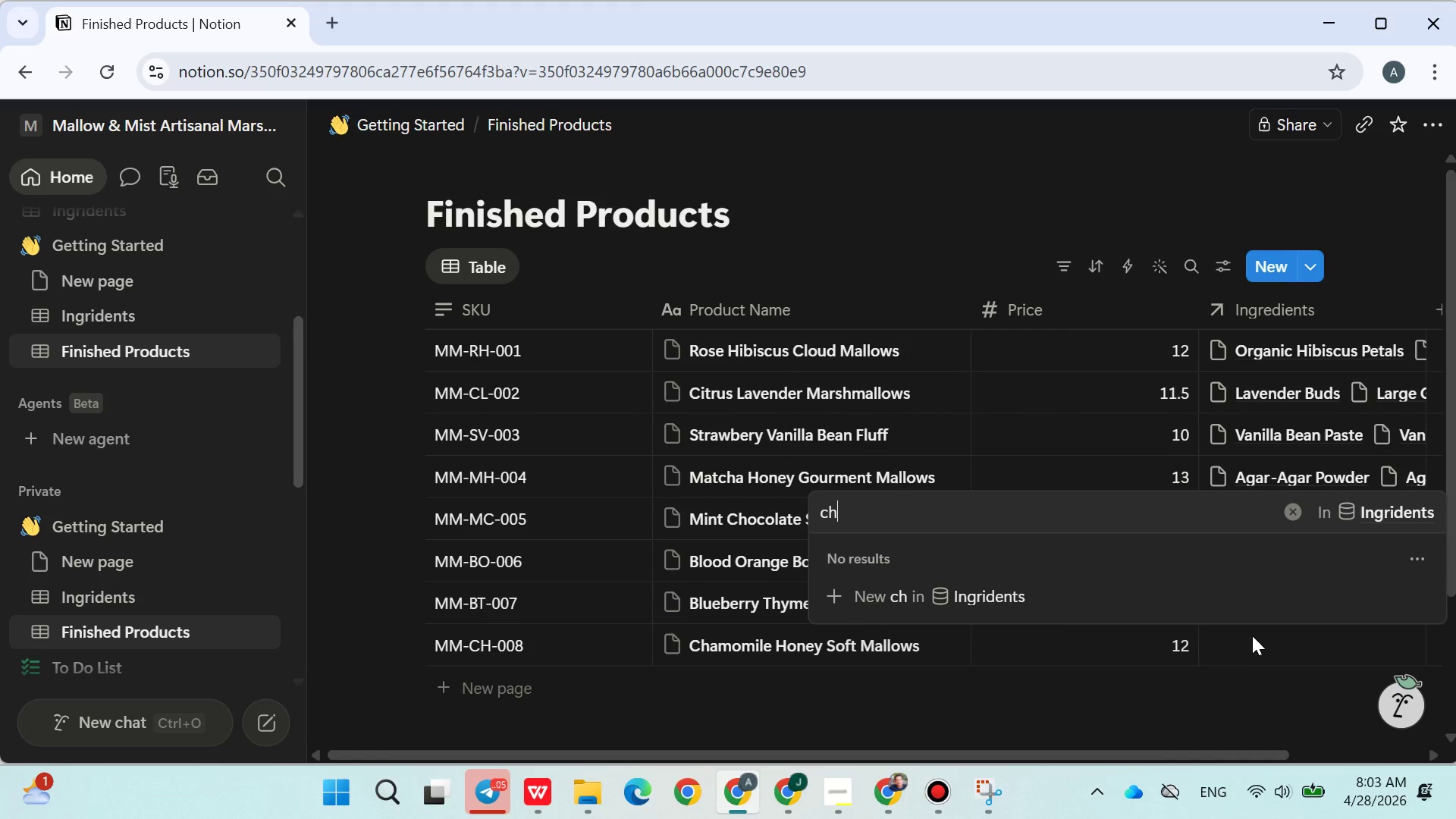 
key(Backspace)
key(Backspace)
type(hon)
 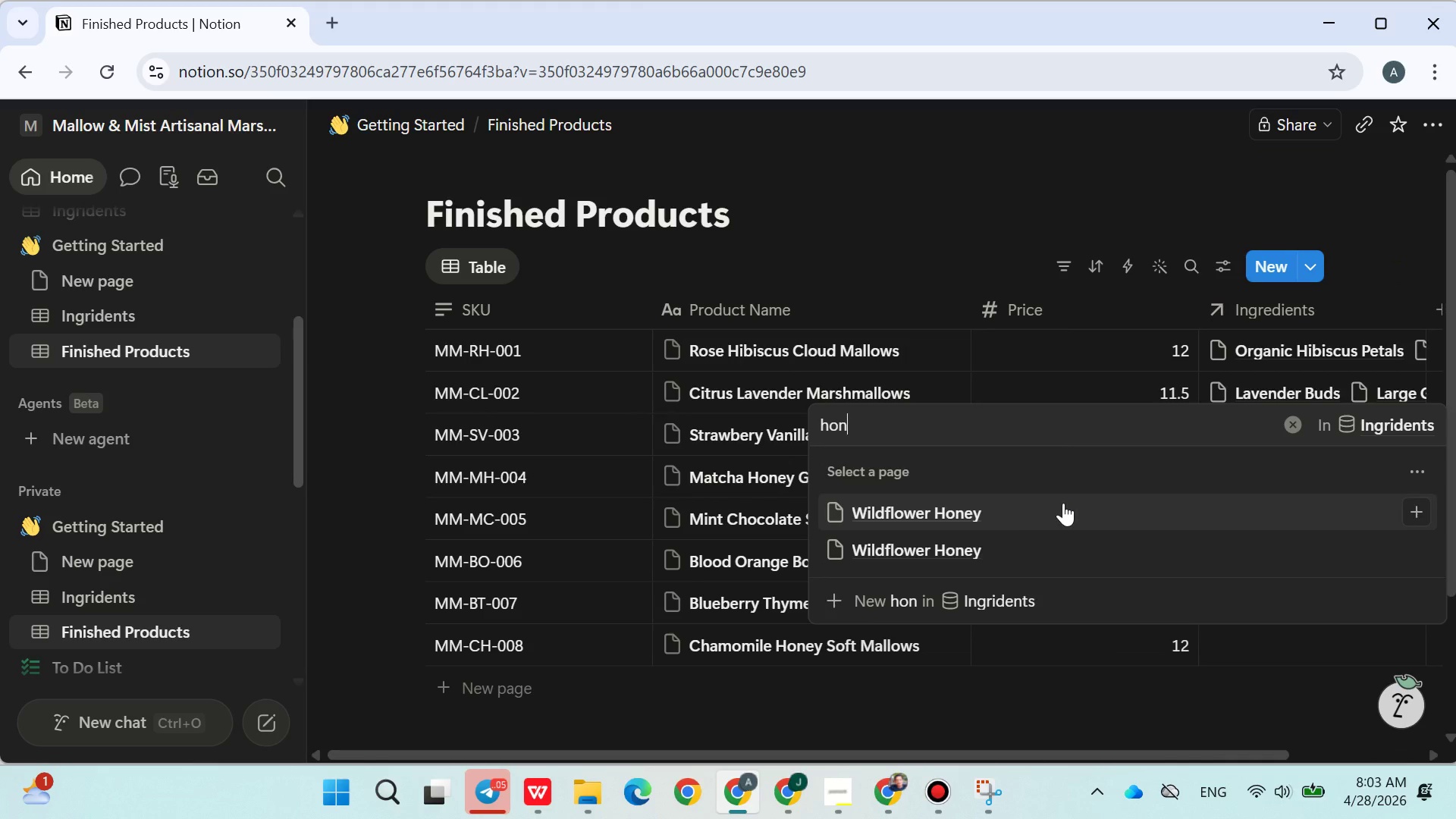 
left_click([1023, 510])
 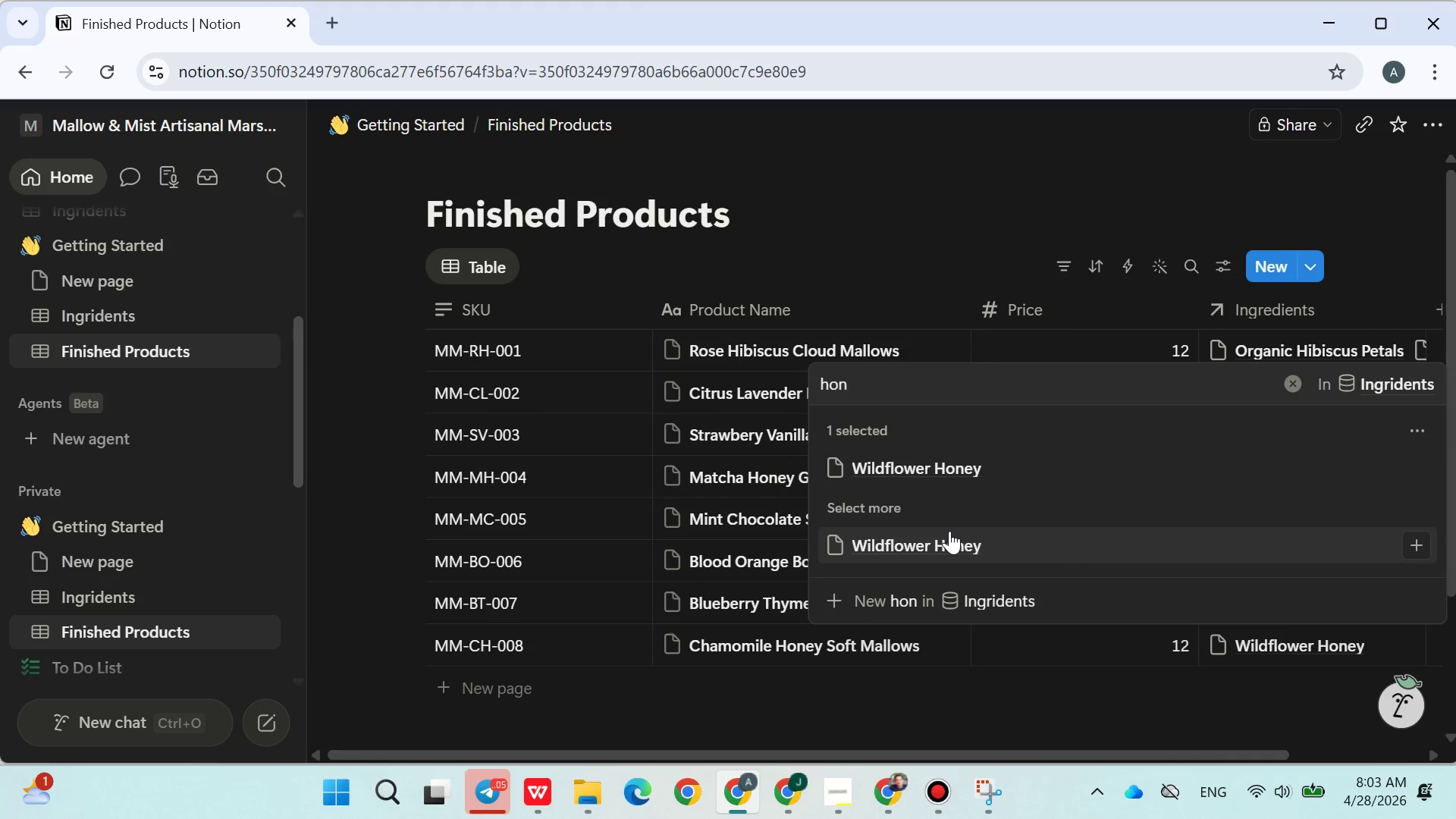 
left_click([949, 534])
 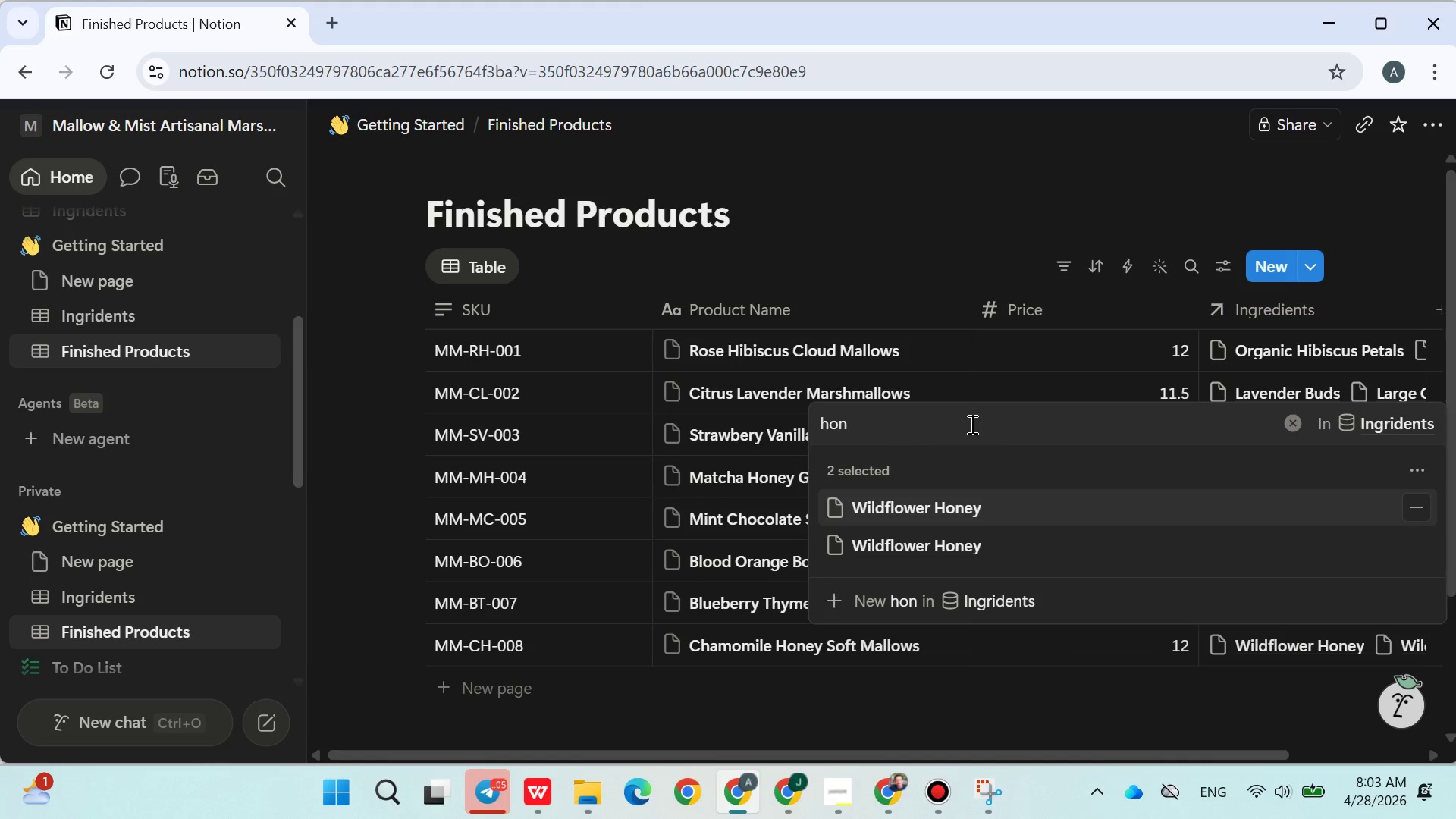 
left_click([956, 429])
 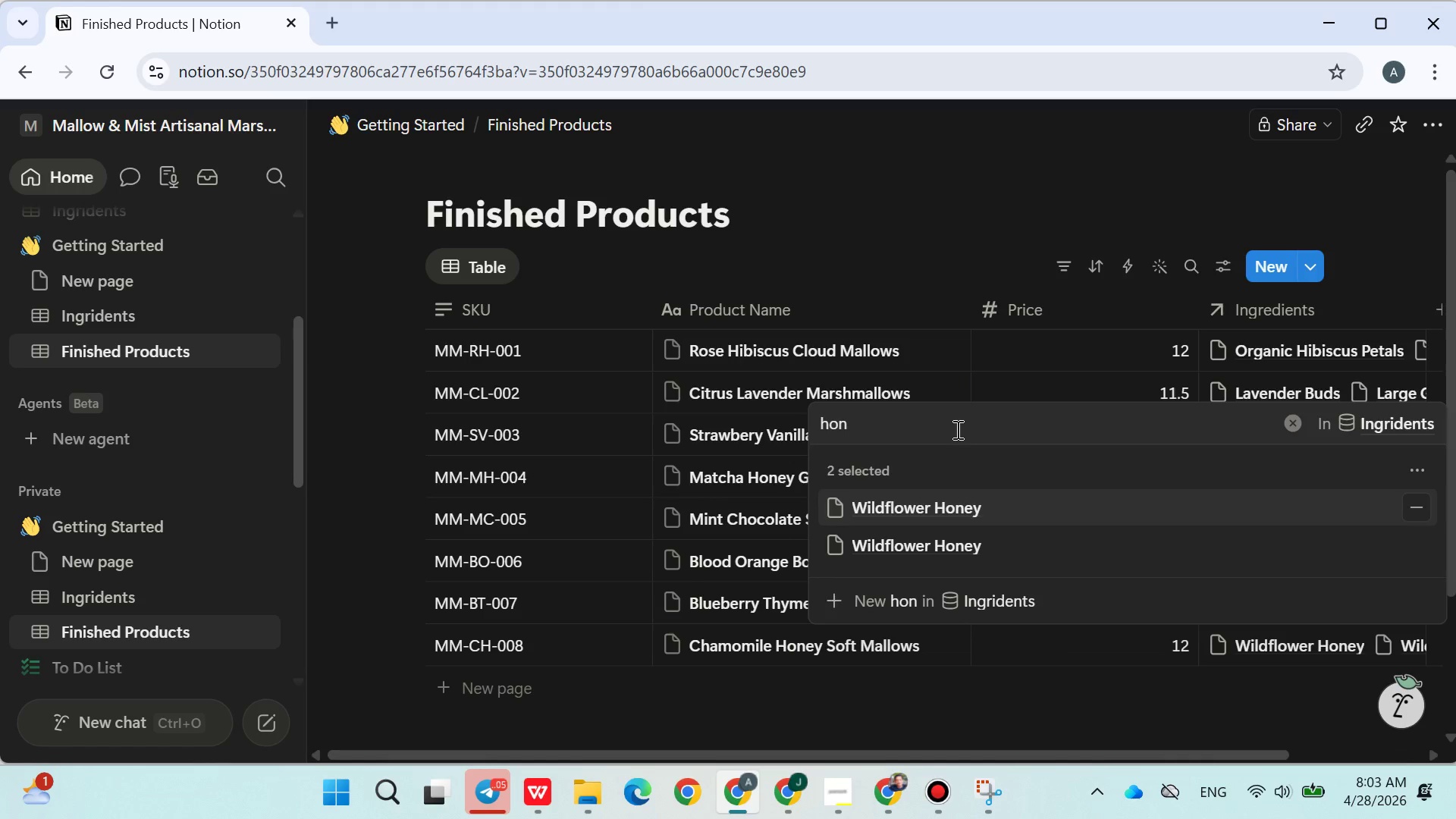 
key(Backspace)
key(Backspace)
key(Backspace)
key(Backspace)
type(d)
key(Backspace)
type(sug)
 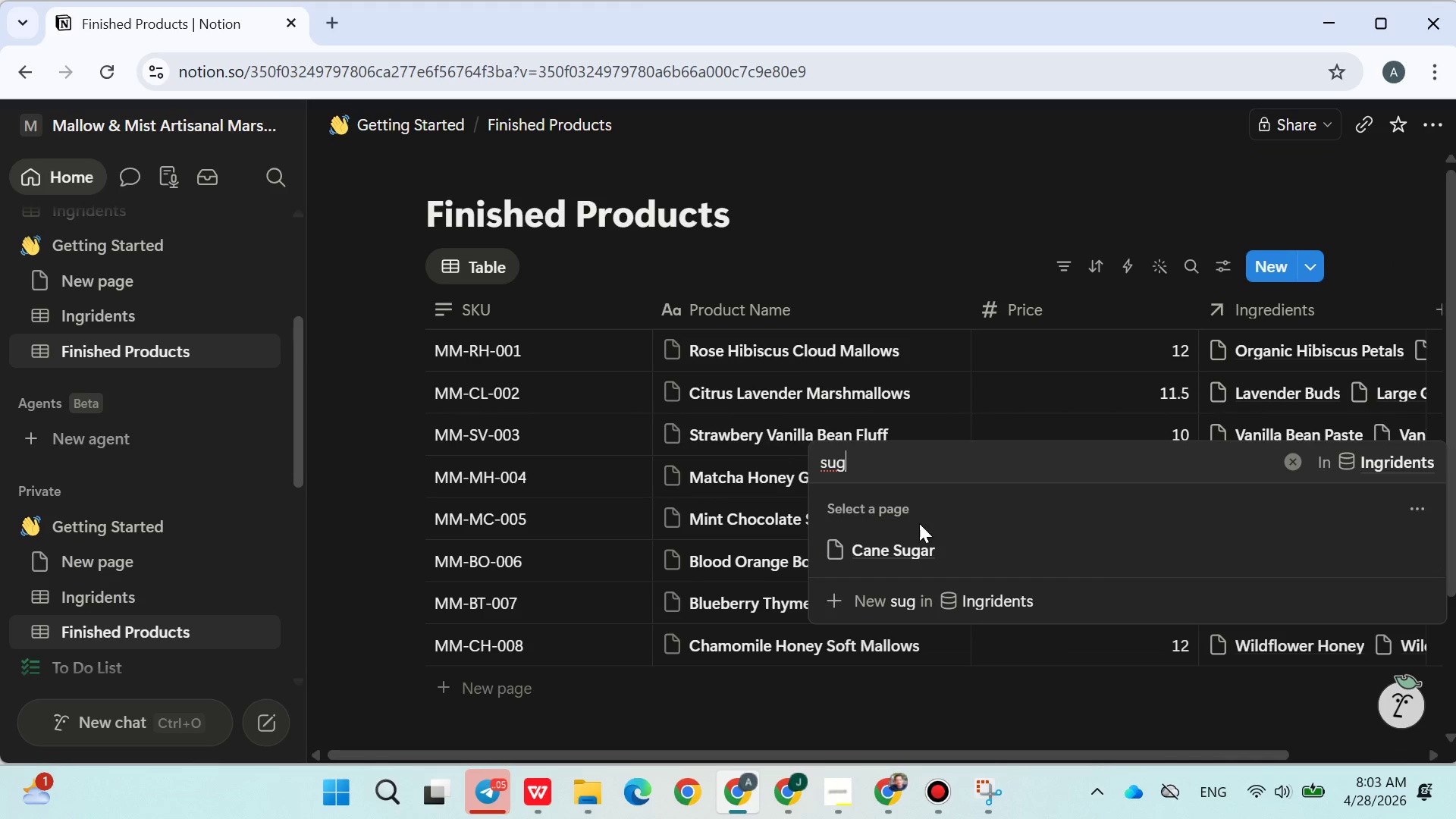 
left_click([905, 545])
 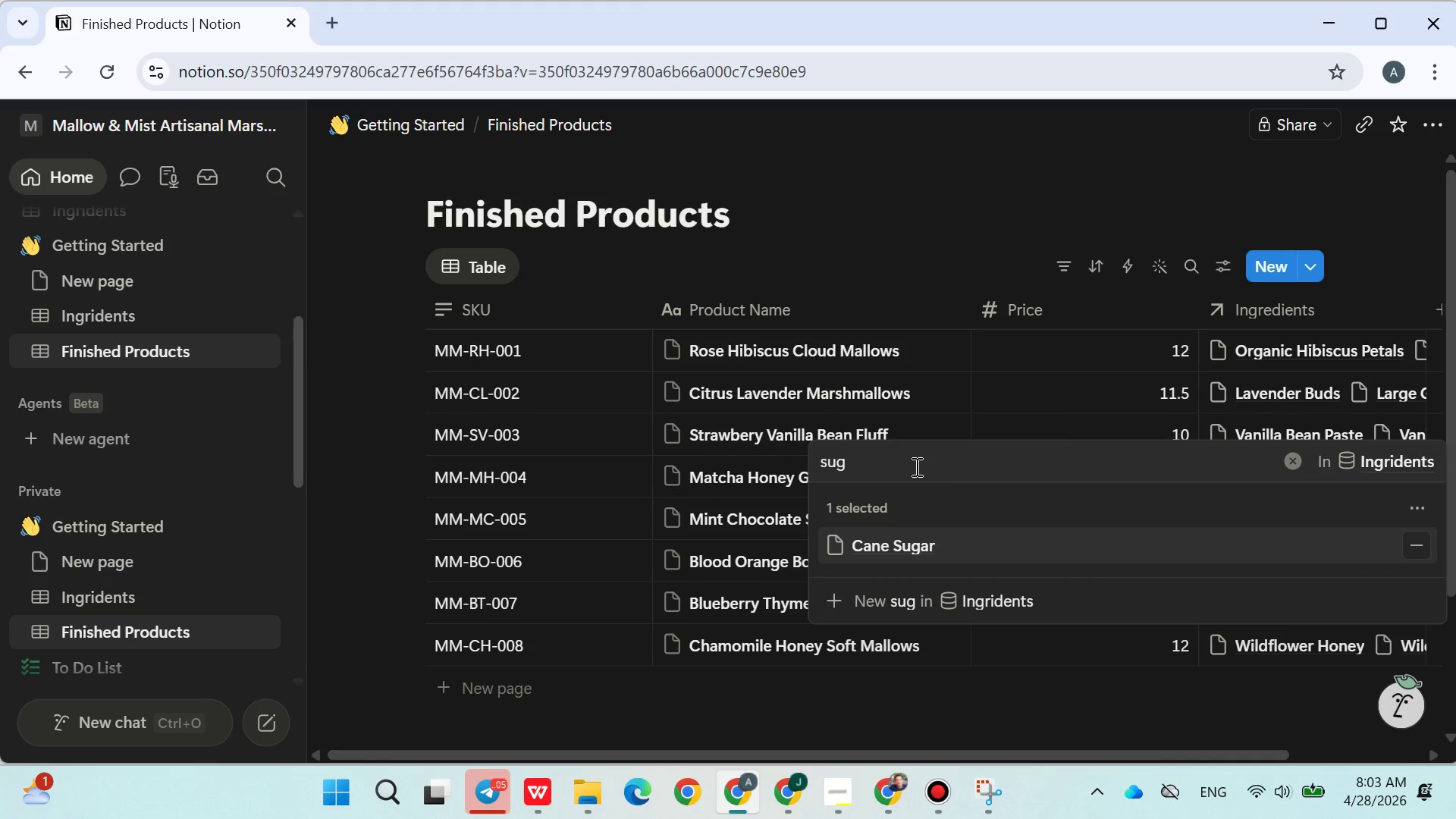 
left_click([917, 466])
 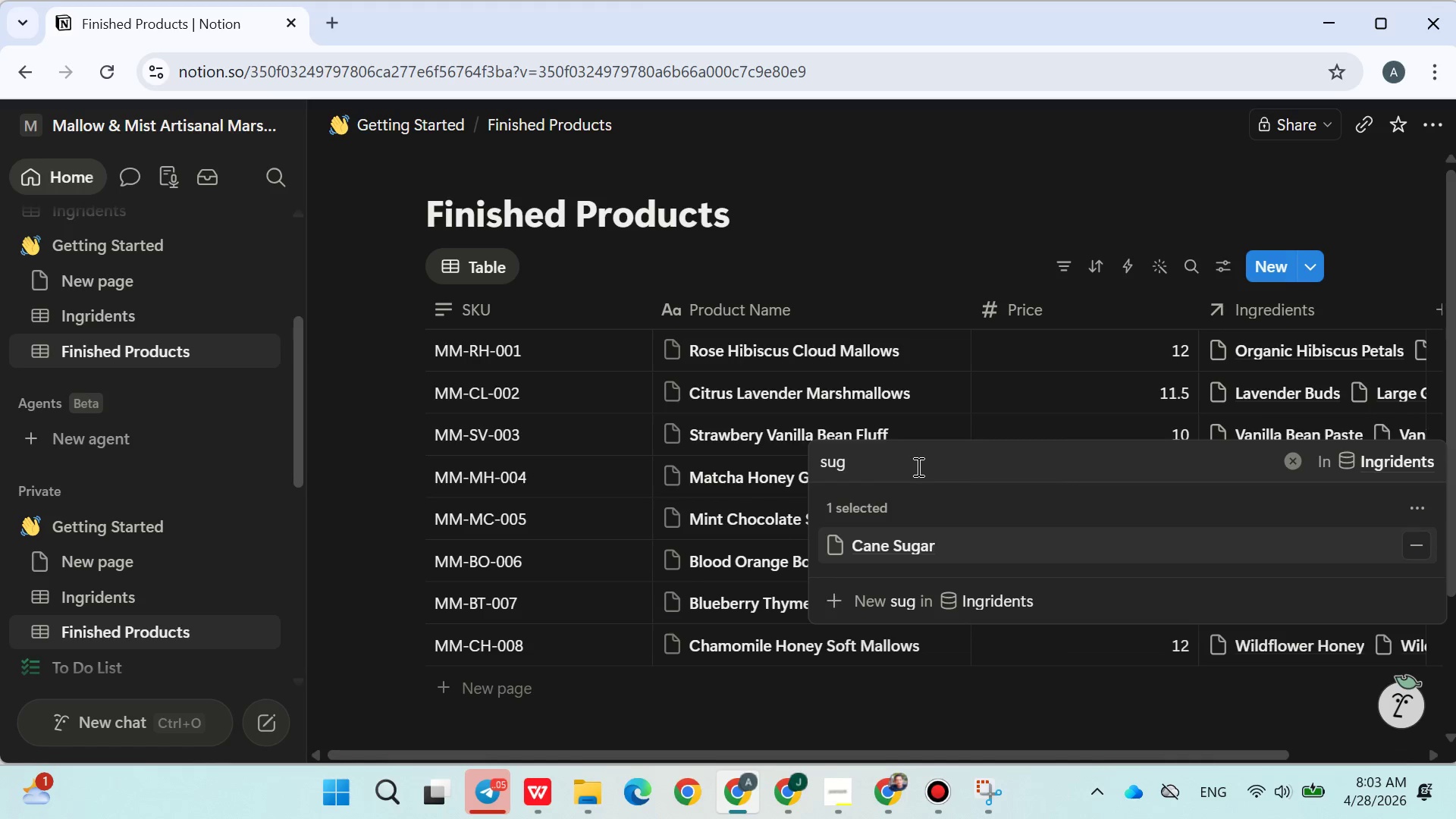 
key(Backspace)
key(Backspace)
key(Backspace)
type(aga)
 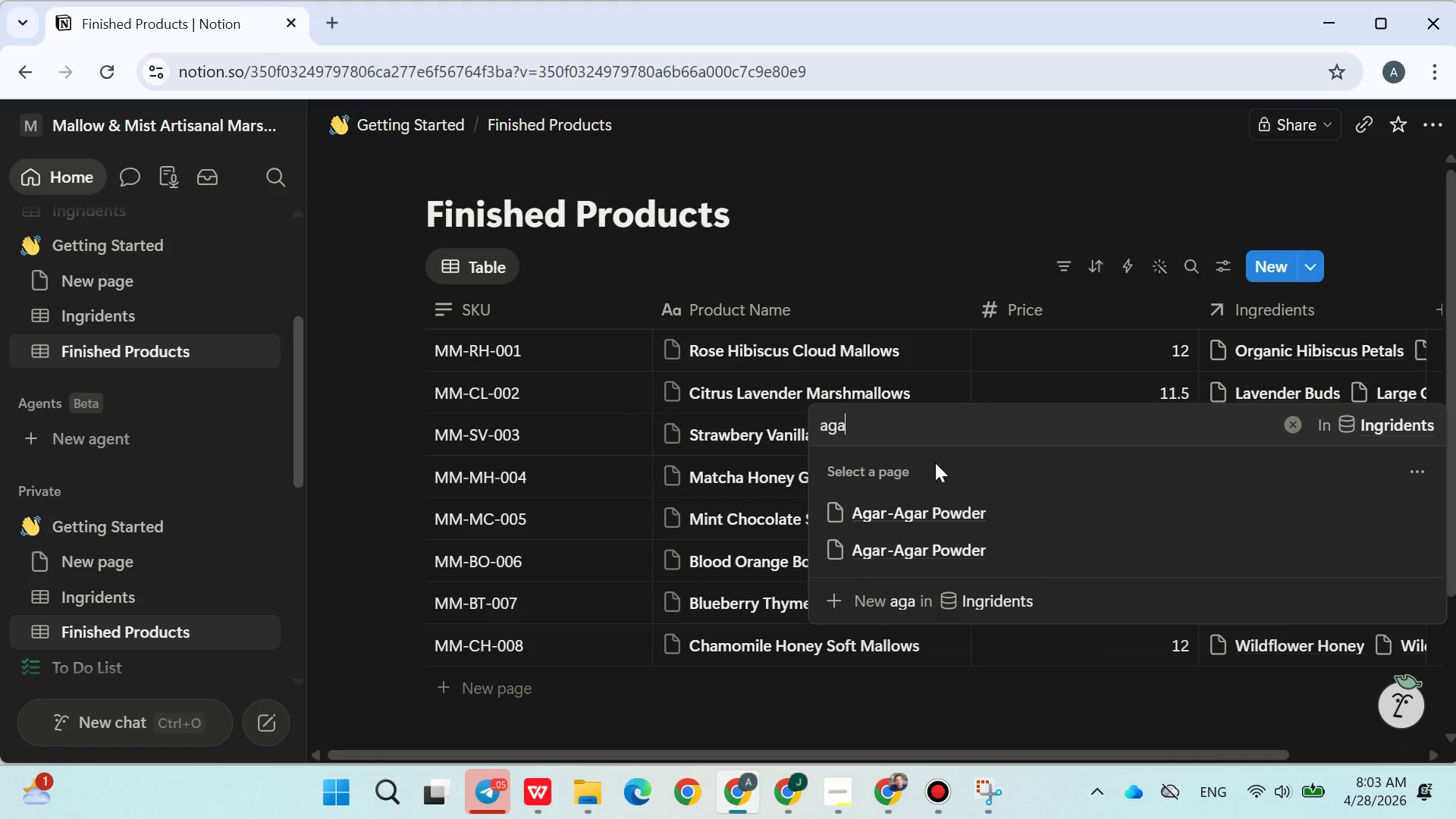 
left_click([943, 515])
 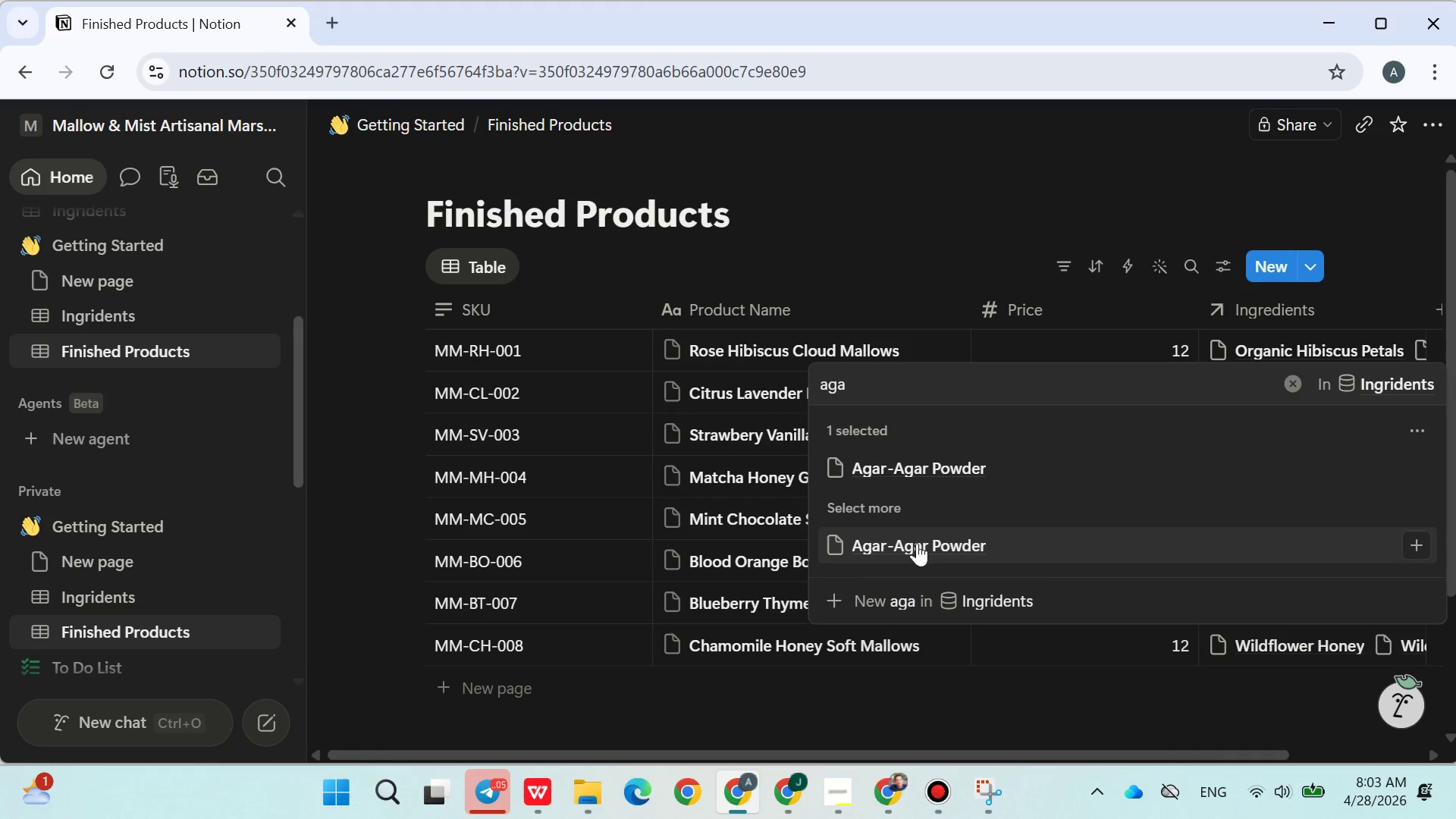 
left_click([916, 544])
 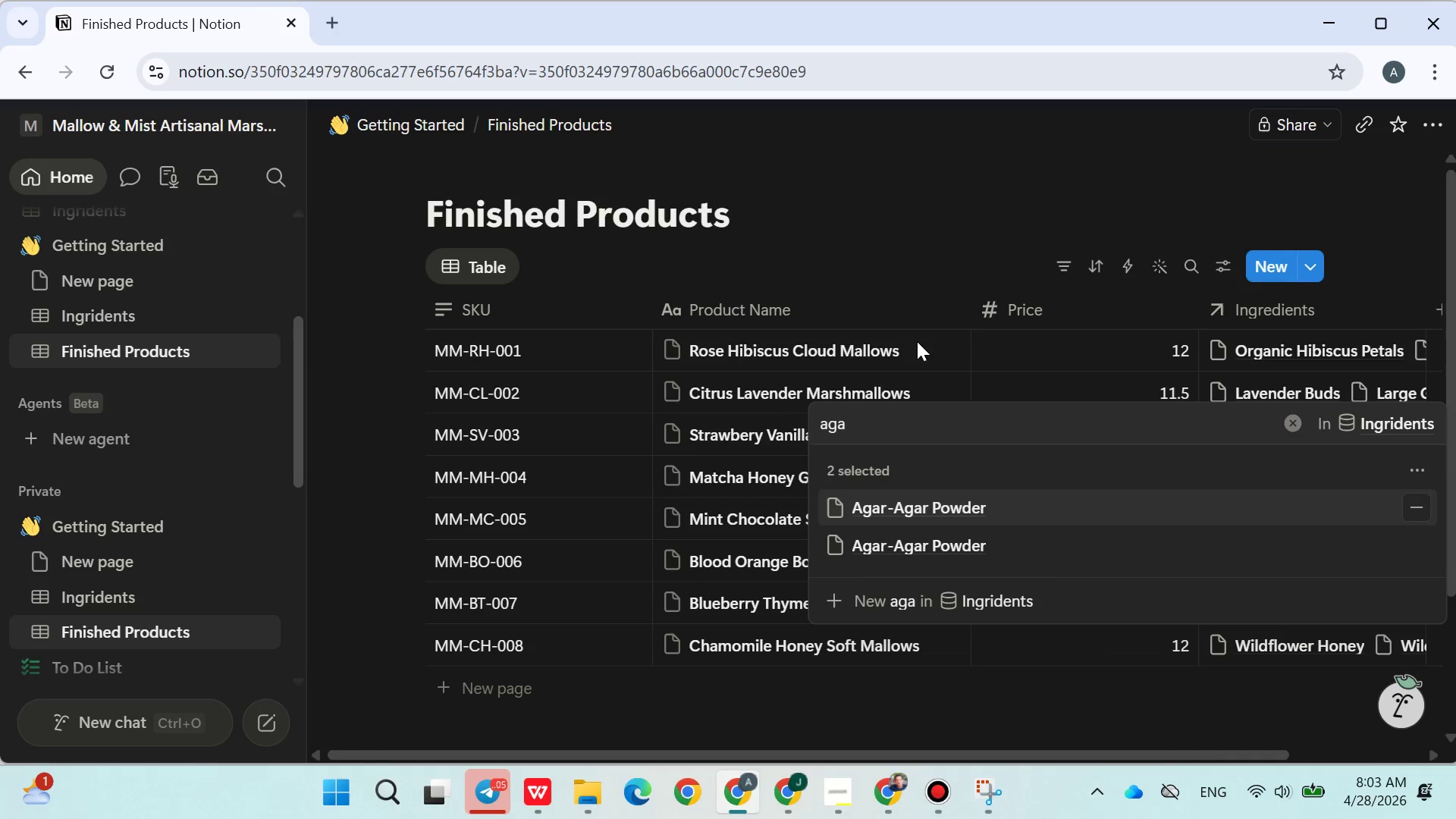 
left_click([922, 259])
 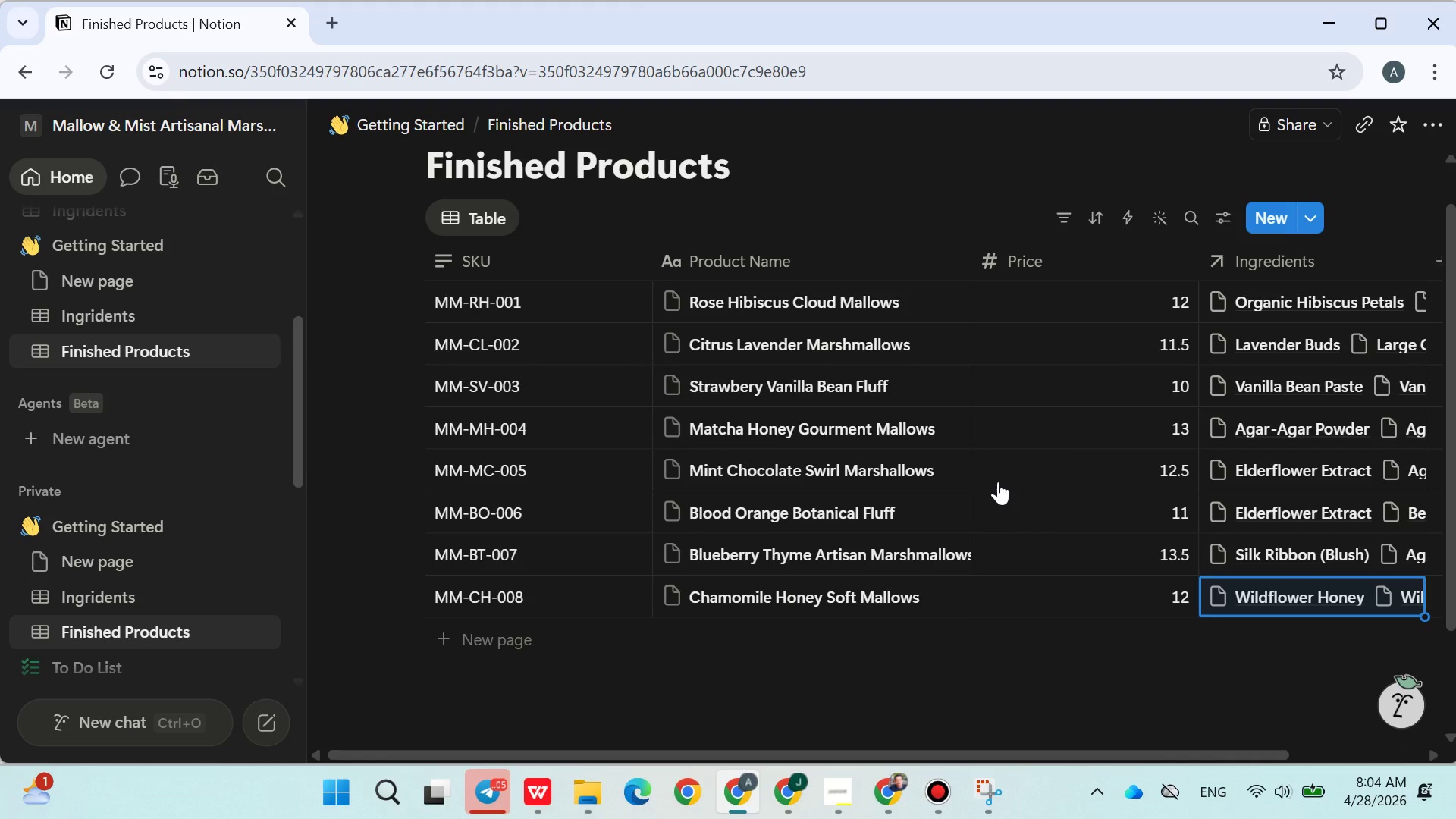 
wait(43.62)
 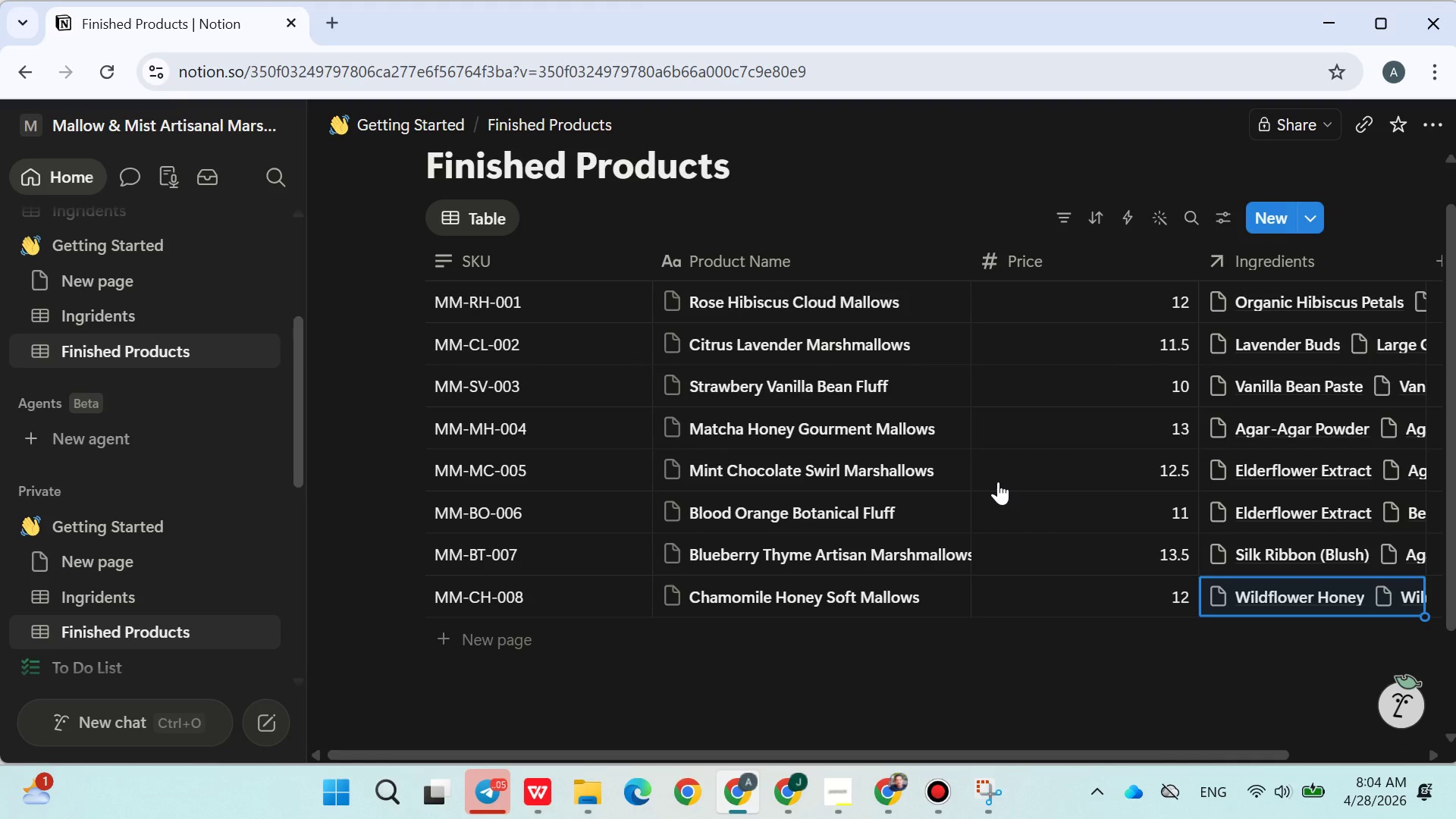 
left_click([823, 795])